 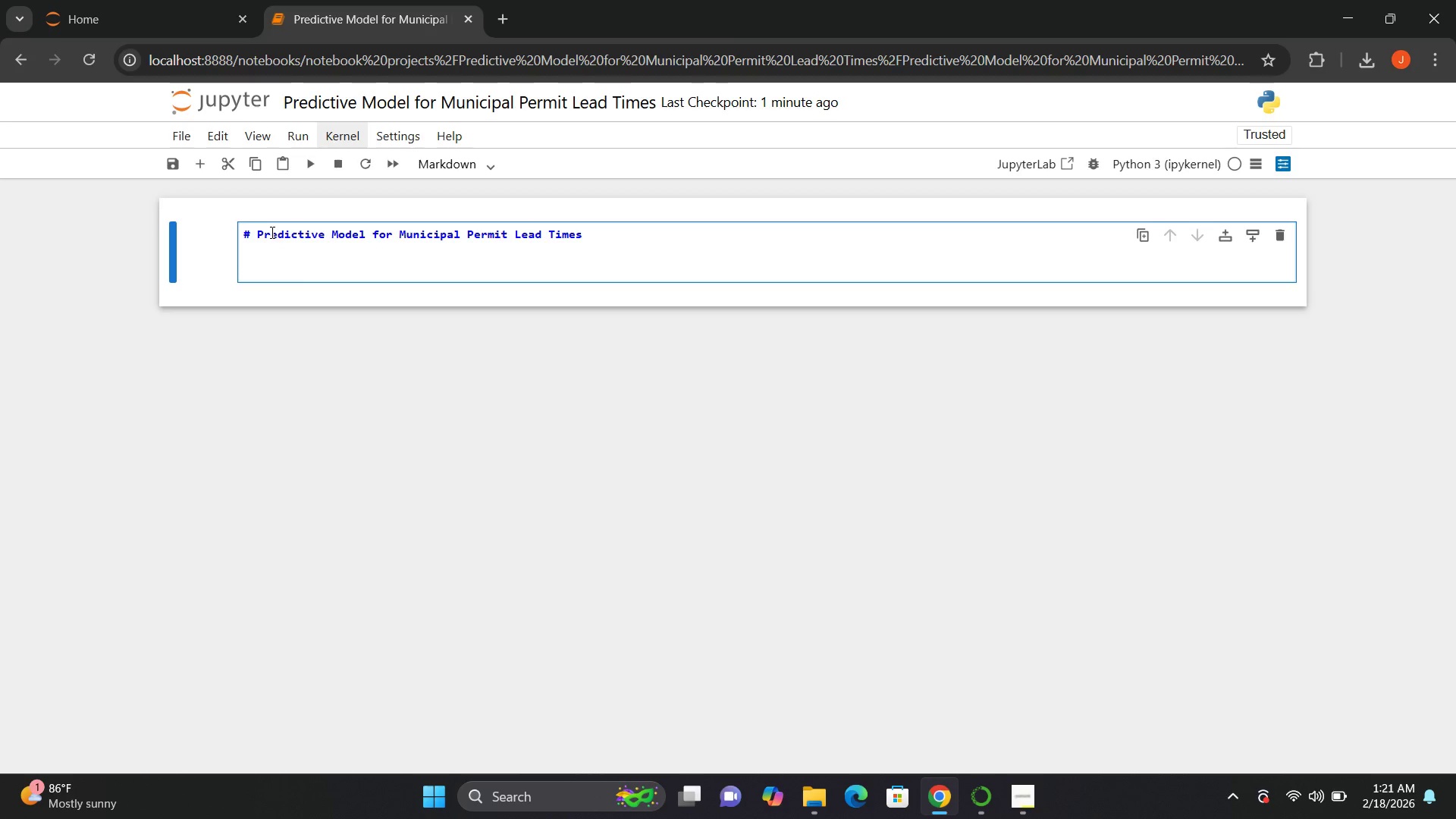 
type(**Cli)
 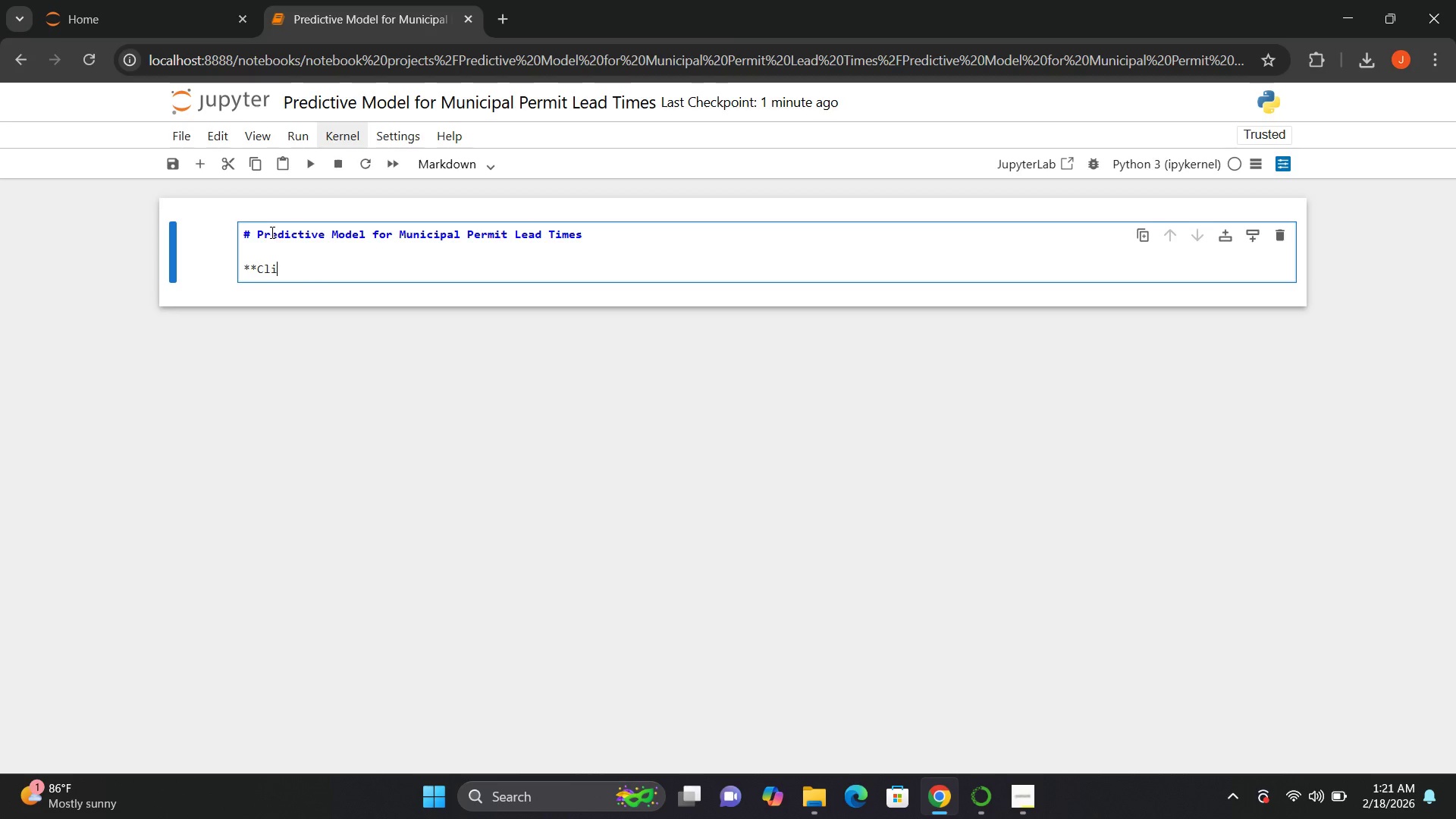 
type(ents:** Blue Ridge Timber)
 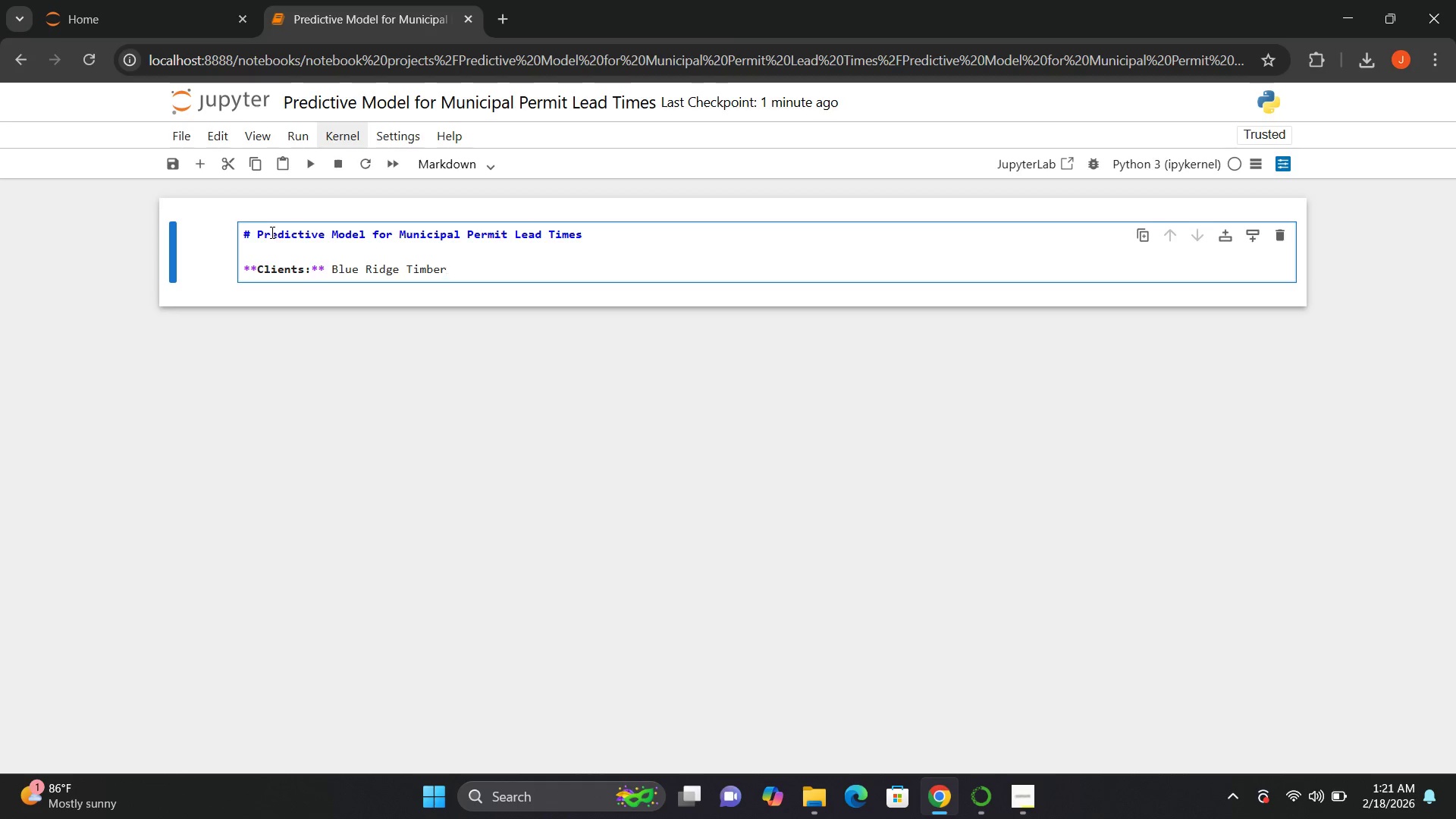 
type( & Renovation)
 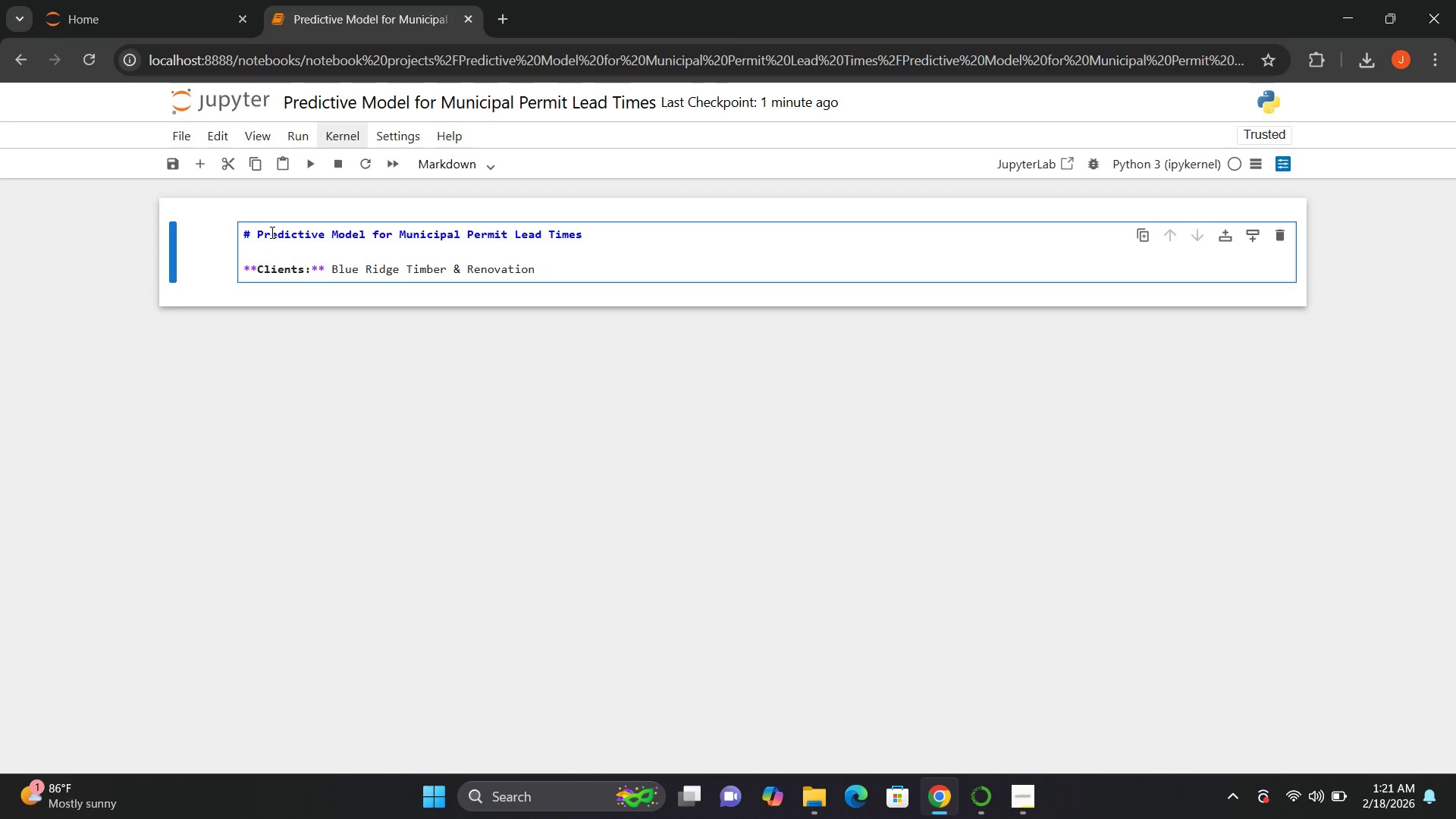 
key(Enter)
 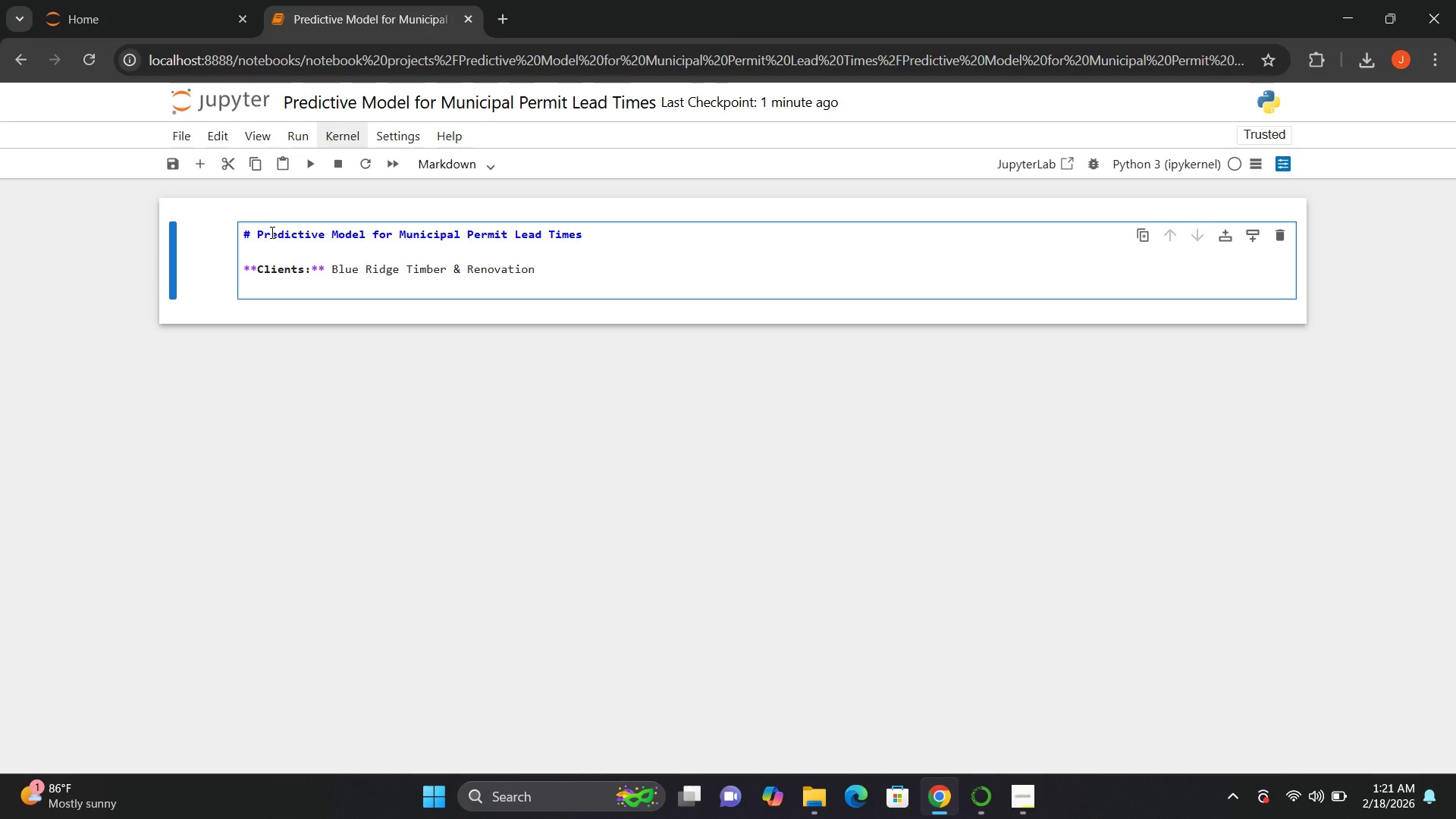 
type(**Obl)
key(Backspace)
type(jectives:)
 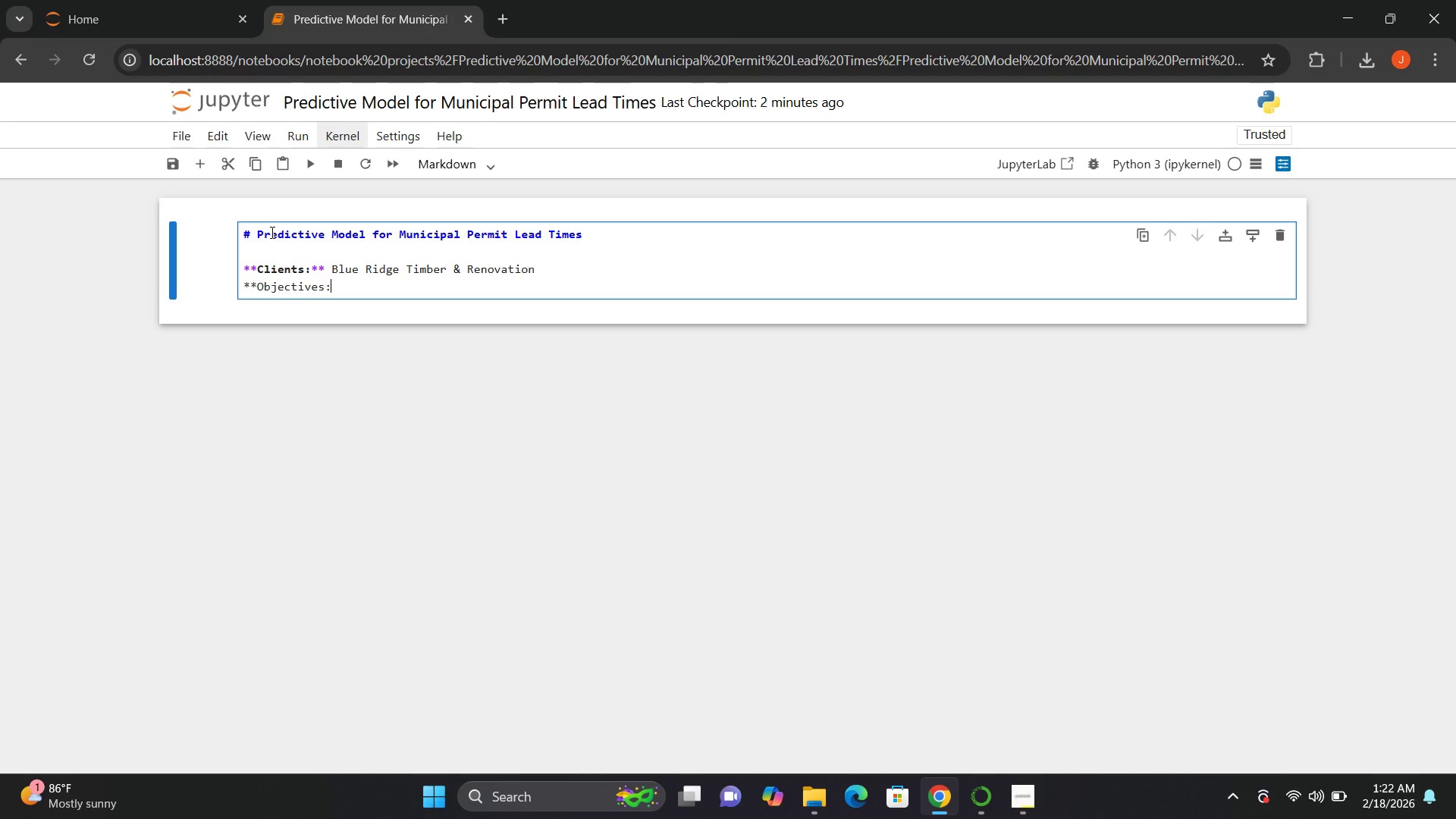 
type(** Predicts)
 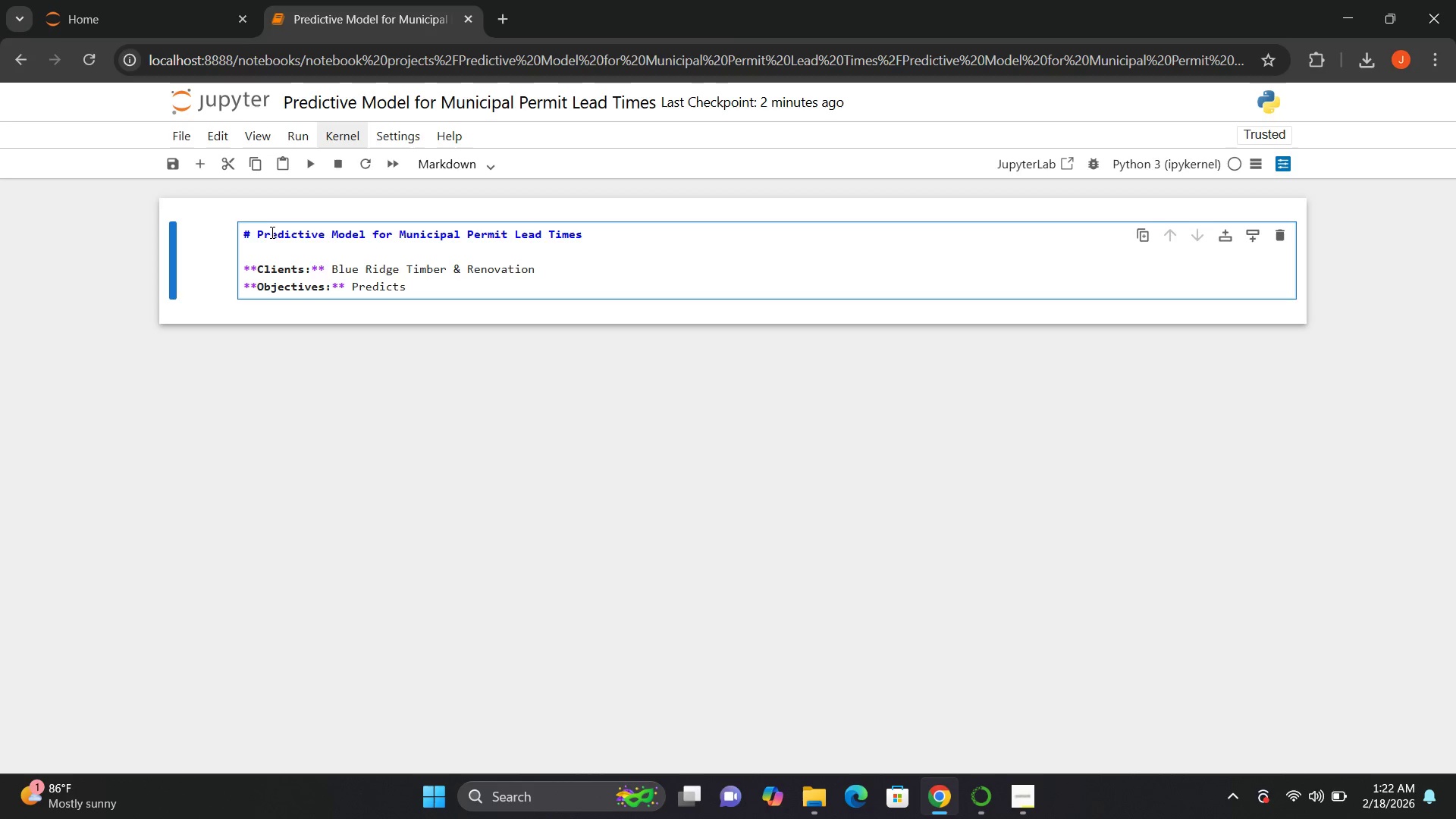 
key(Backspace)
 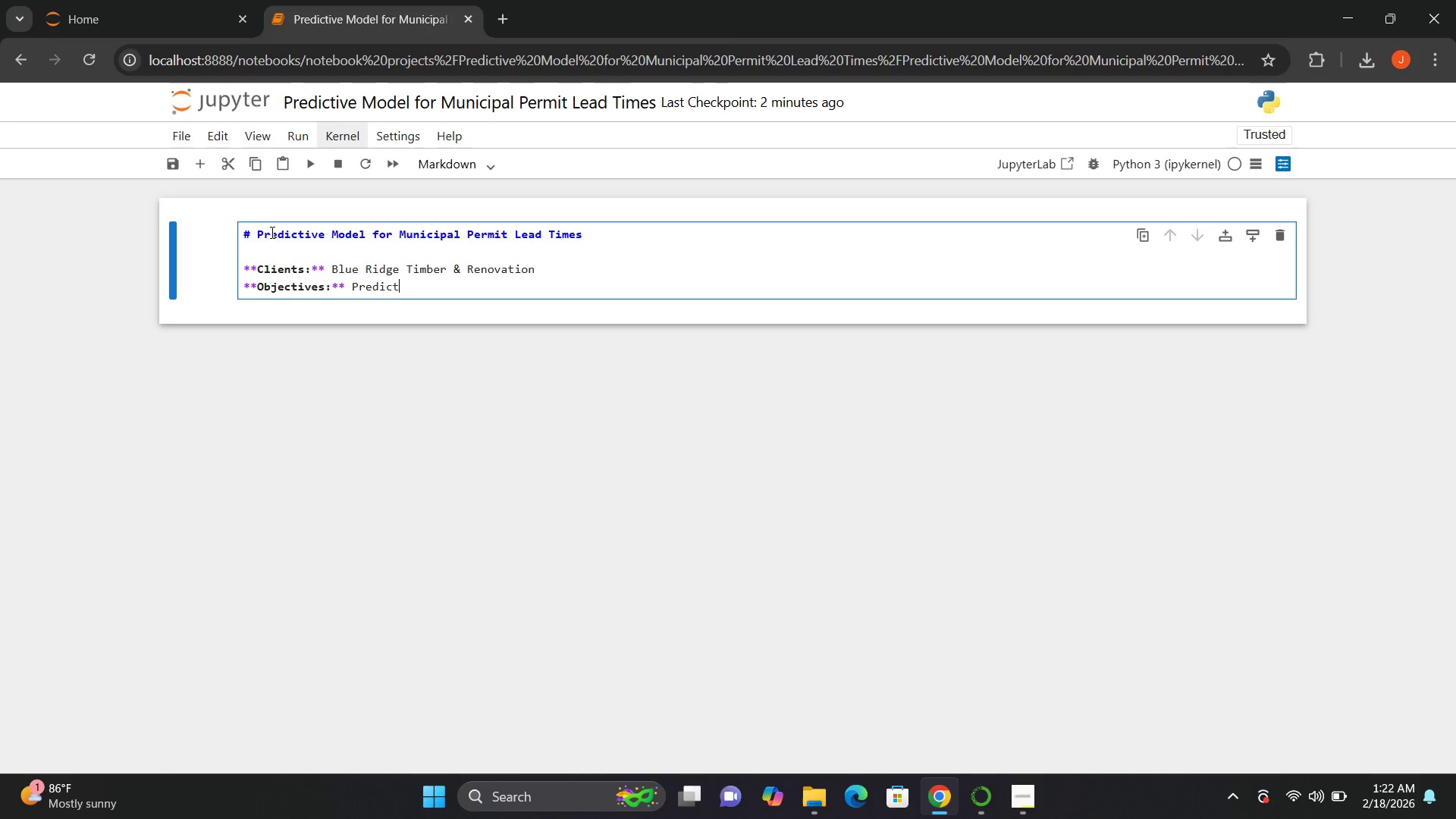 
key(Space)
 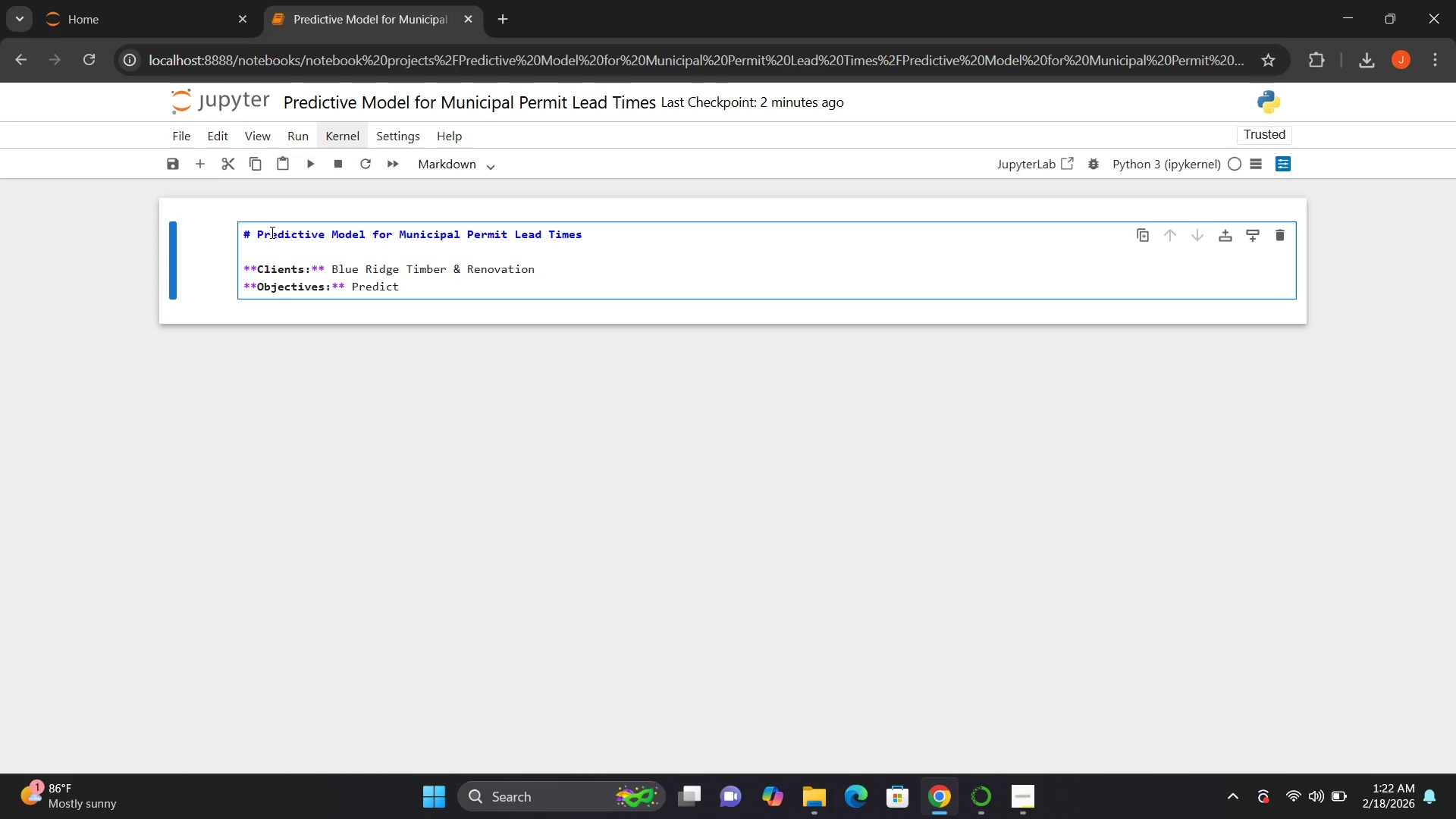 
hold_key(key=ShiftLeft, duration=1.5)
 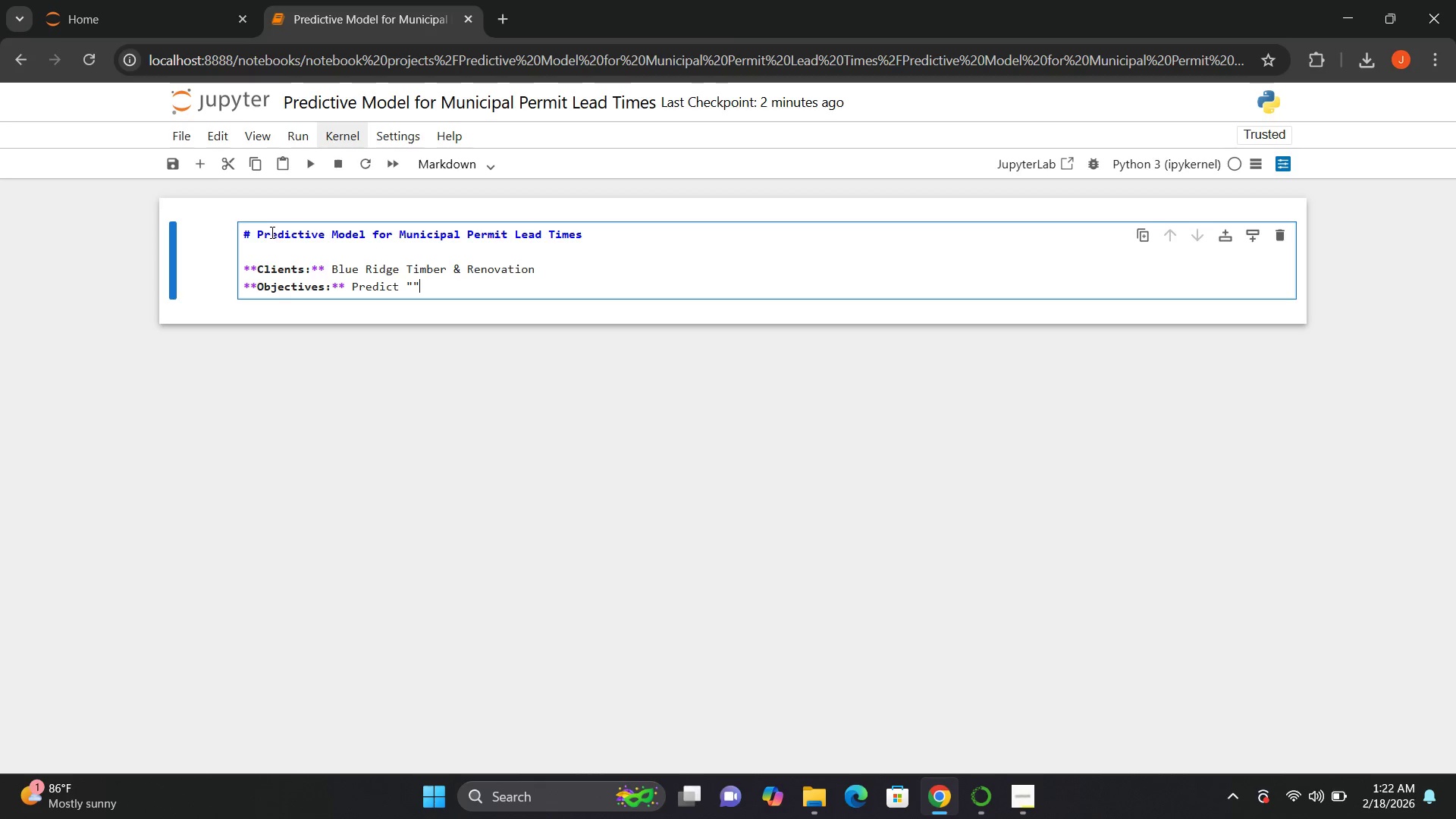 
key(Shift+Quote)
 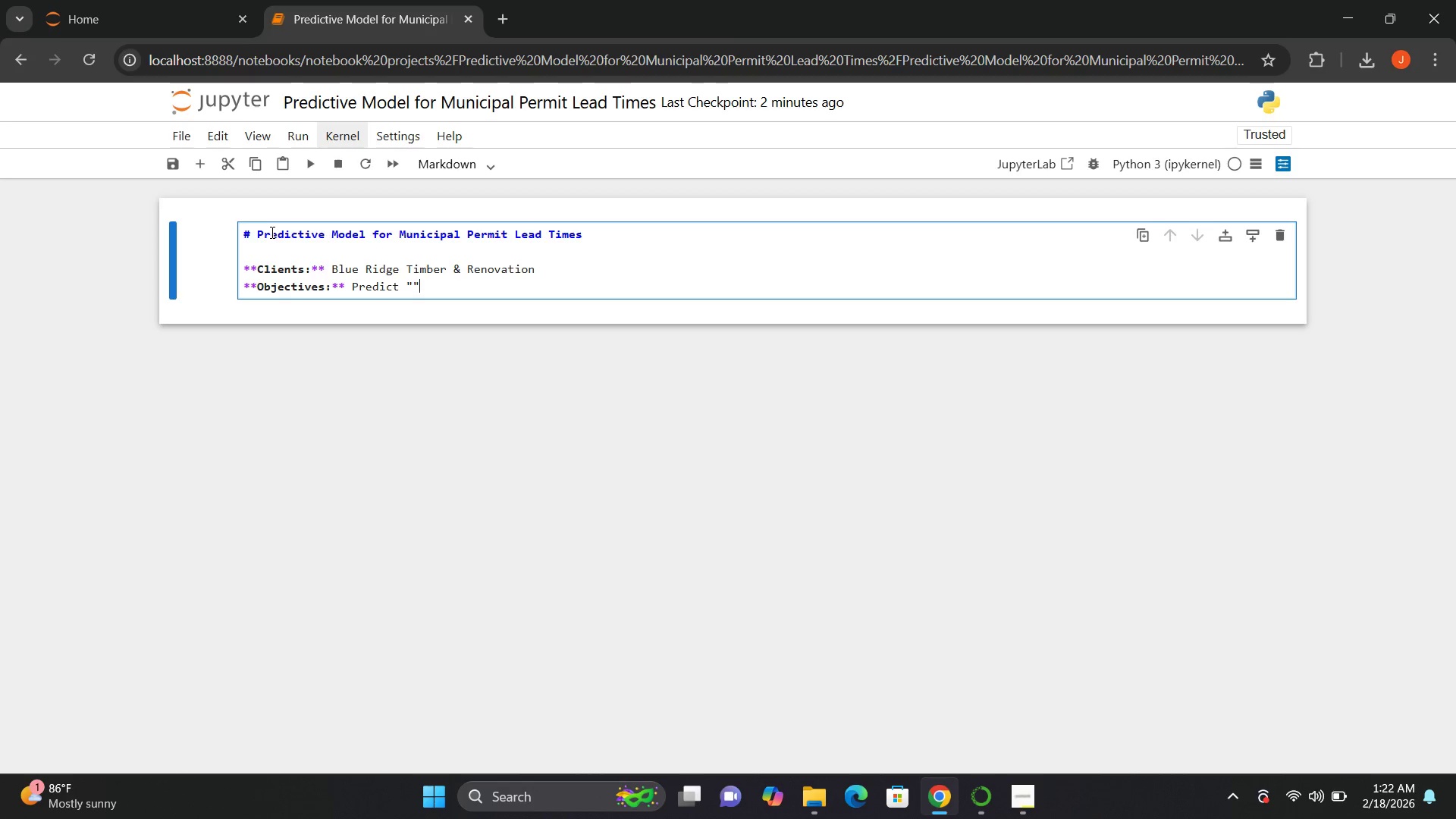 
key(Shift+Quote)
 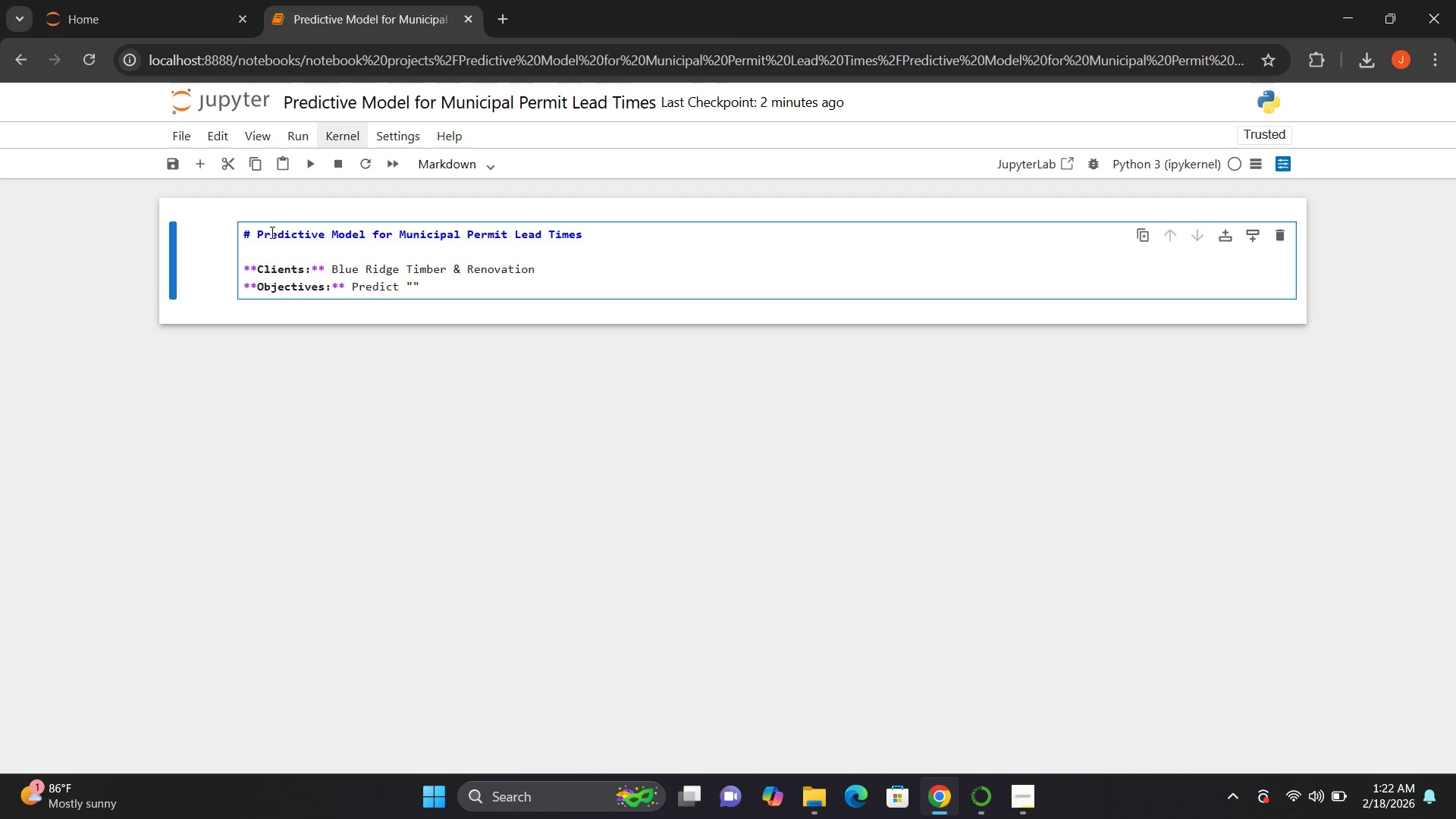 
key(ArrowLeft)
 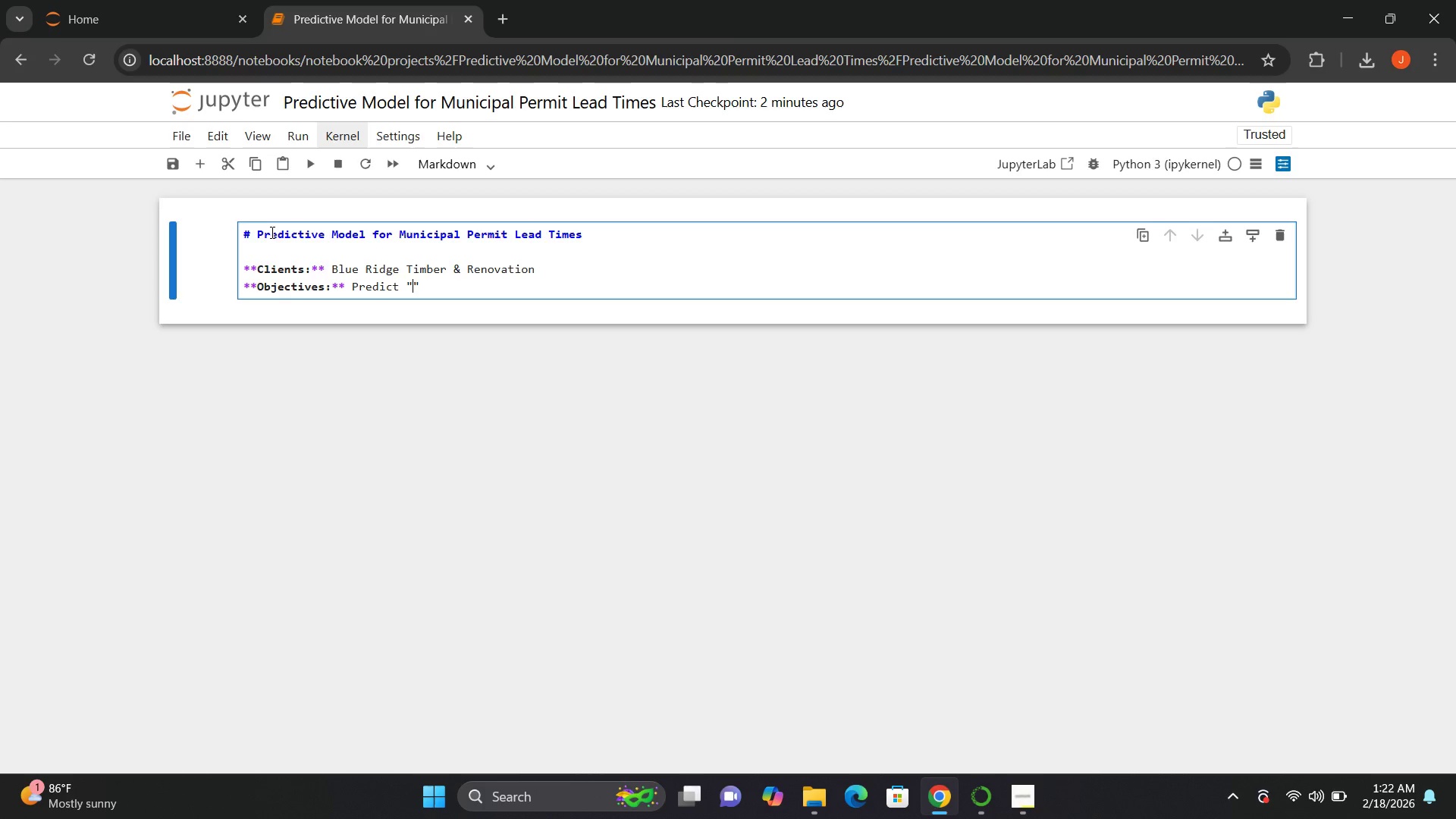 
type(Days ti )
key(Backspace)
key(Backspace)
type(o Issue)
 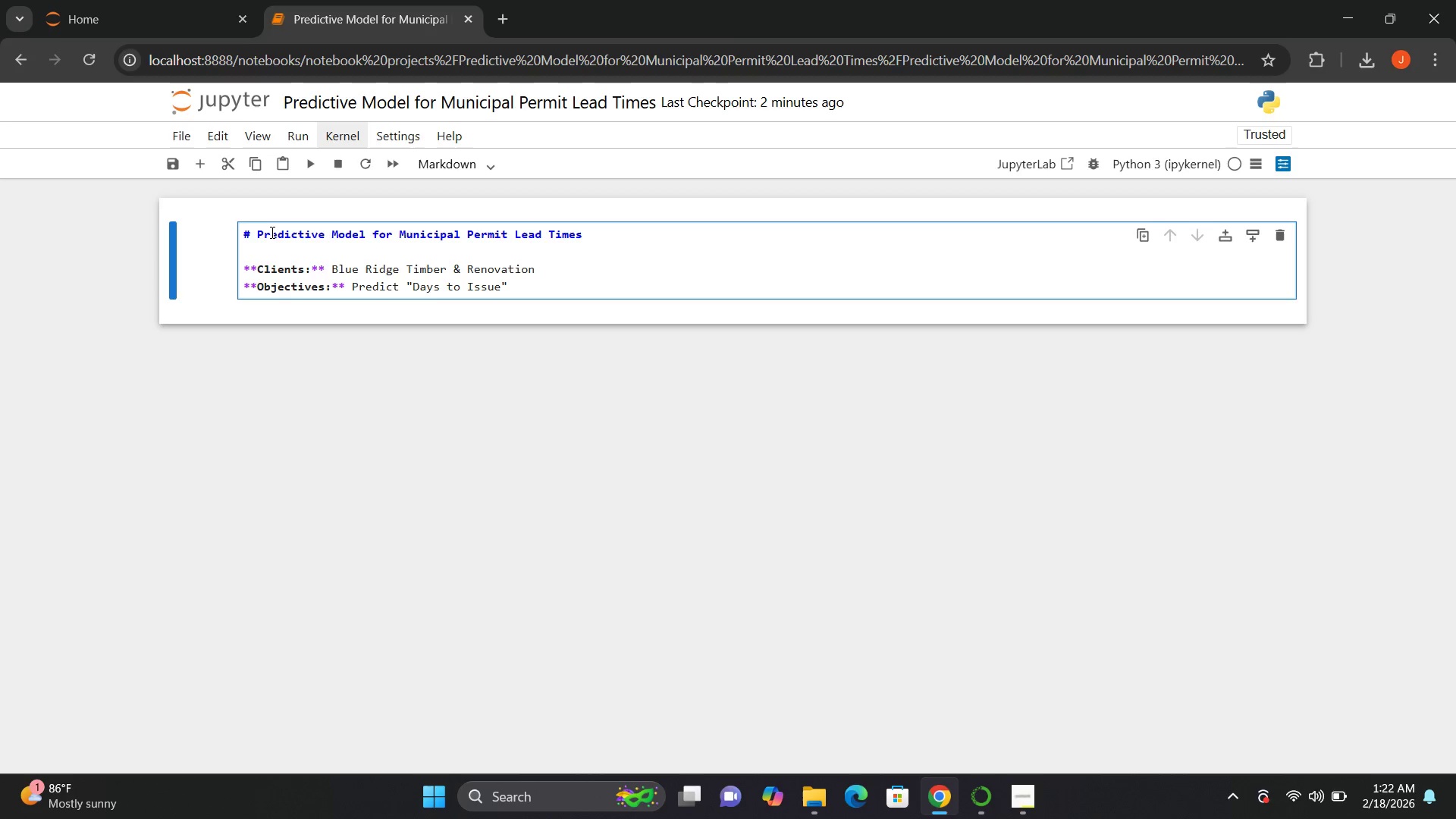 
key(ArrowRight)
 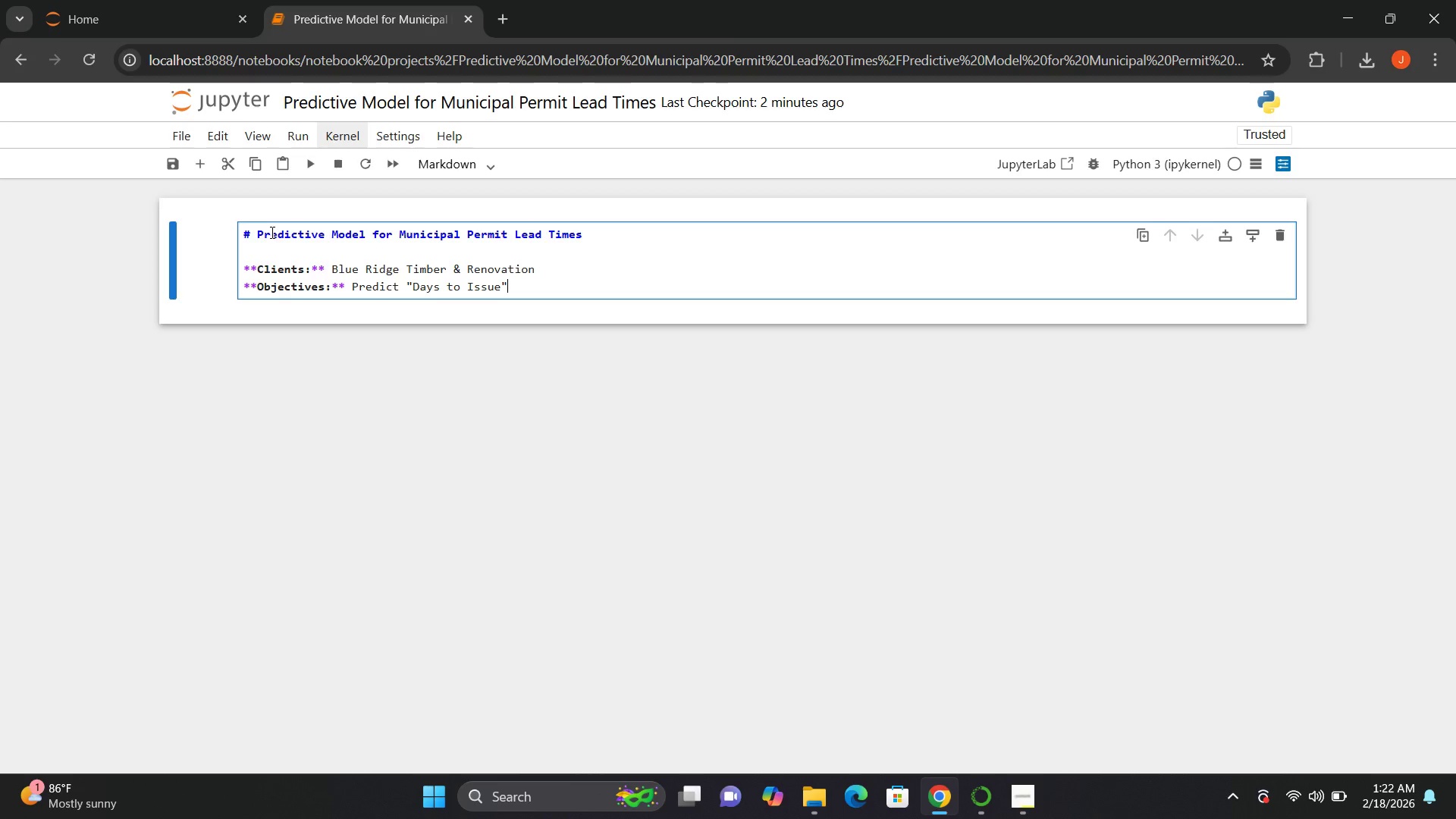 
key(ArrowRight)
 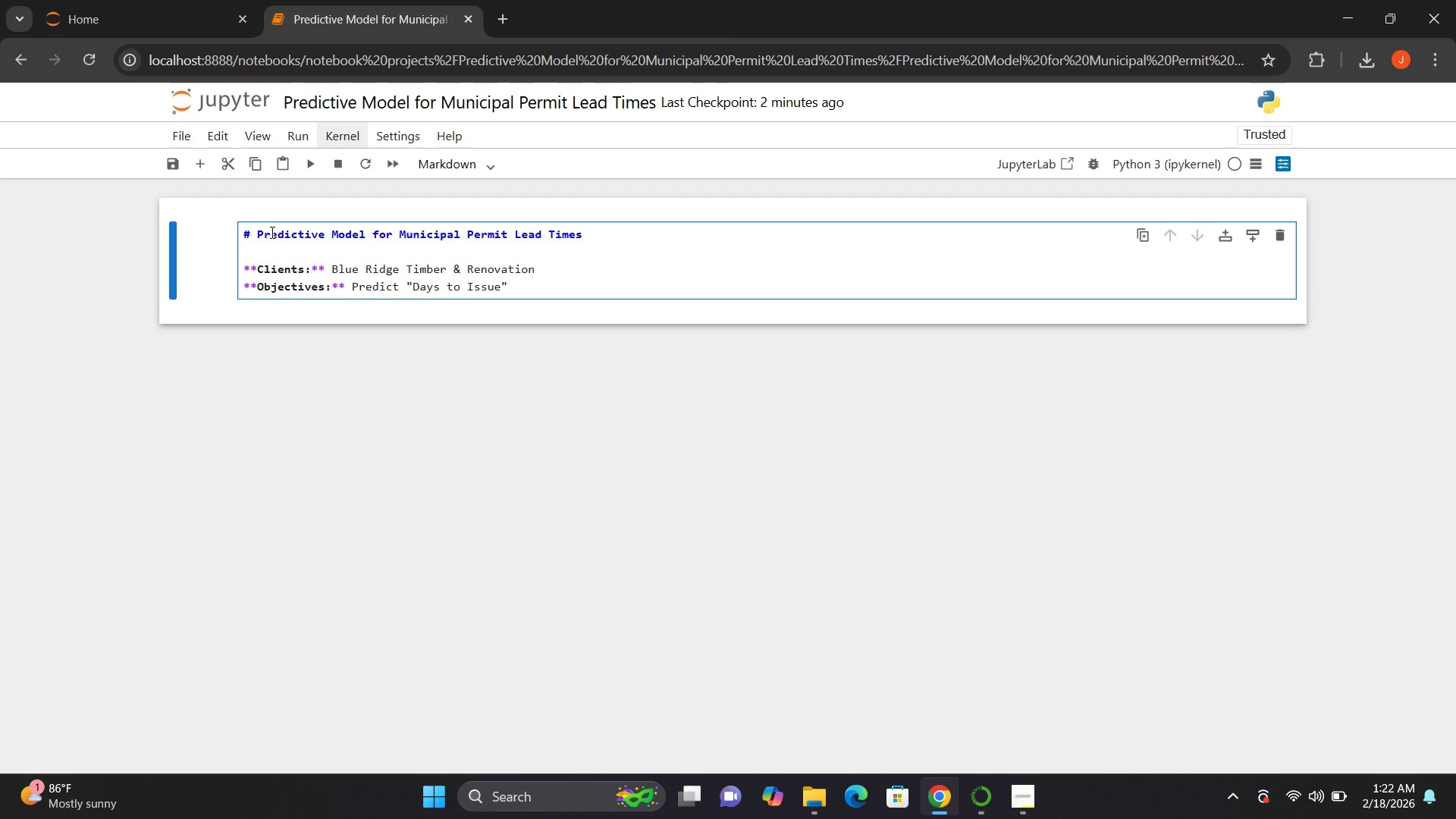 
type( for municipal permits to improve project scheduling accuracy)
 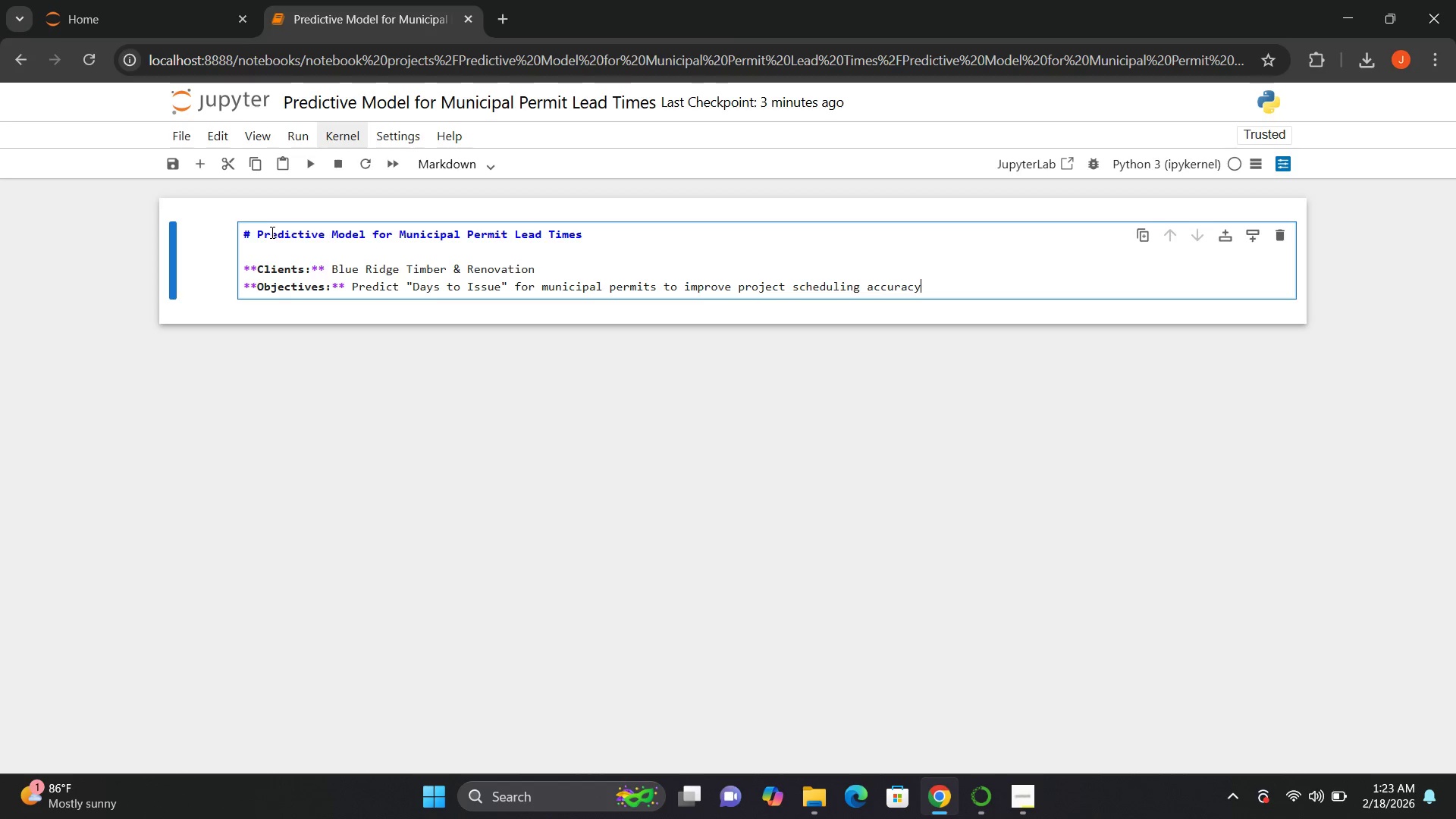 
key(Enter)
 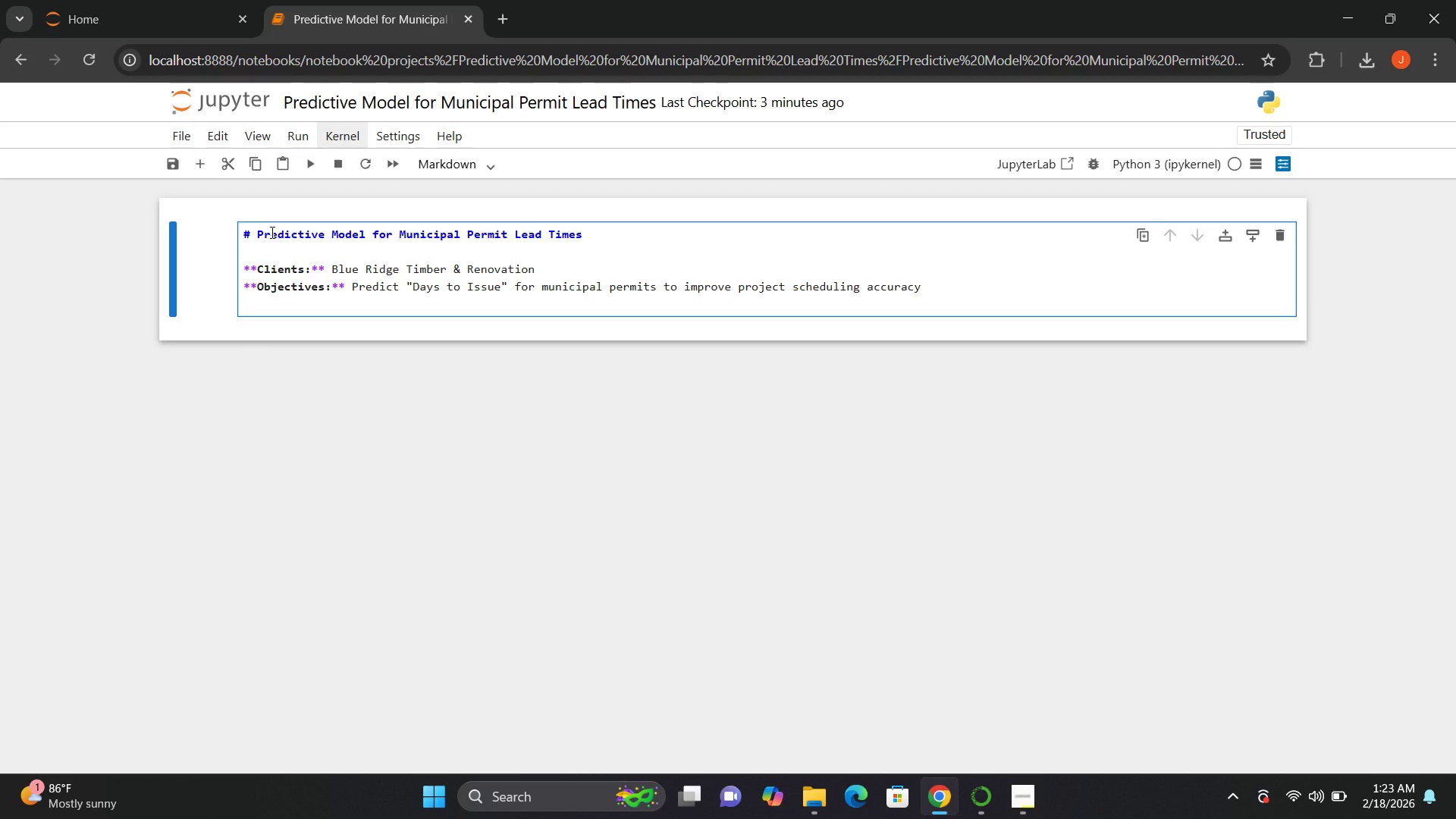 
key(Enter)
 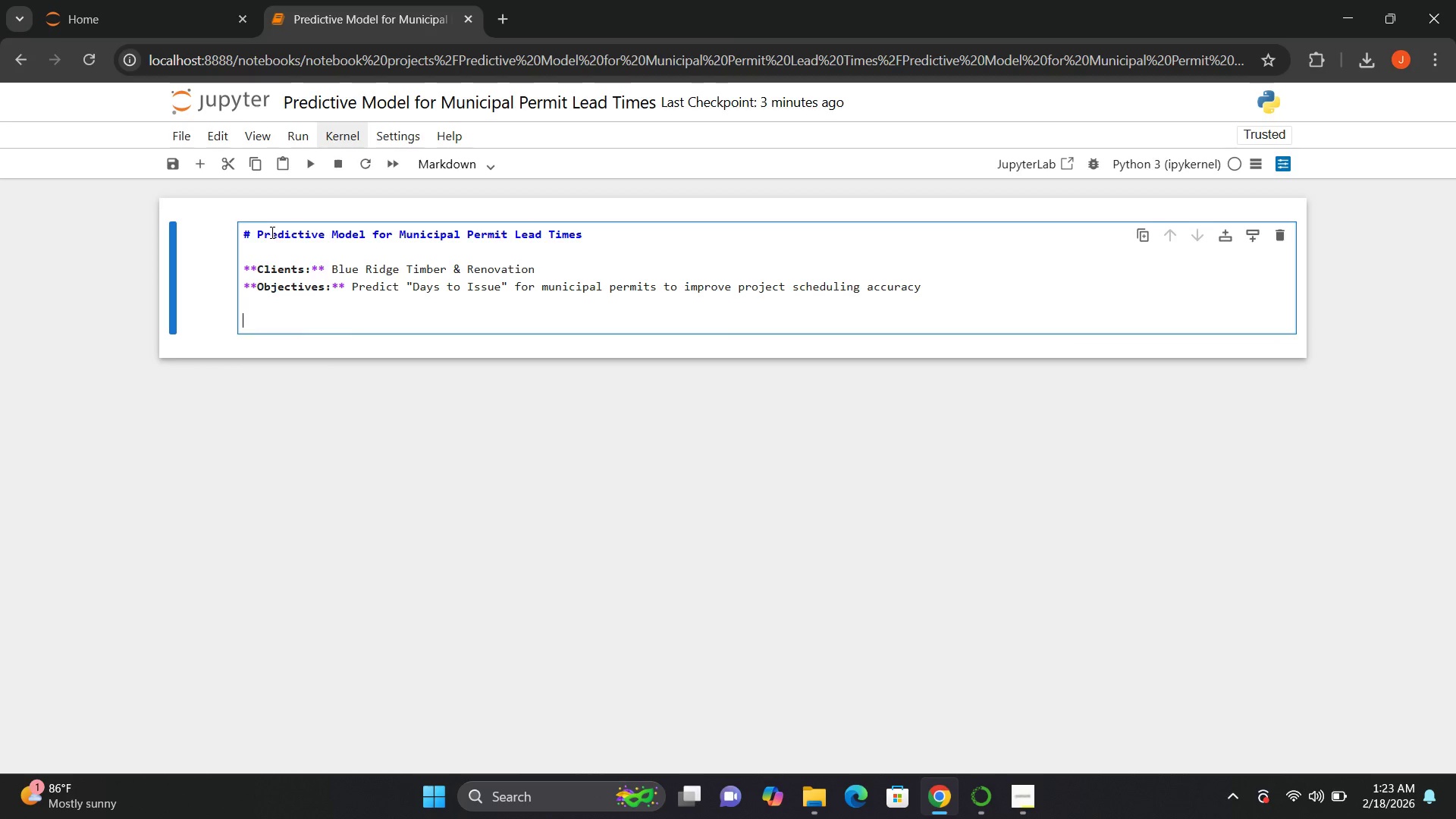 
type(This notebook delivers:)
 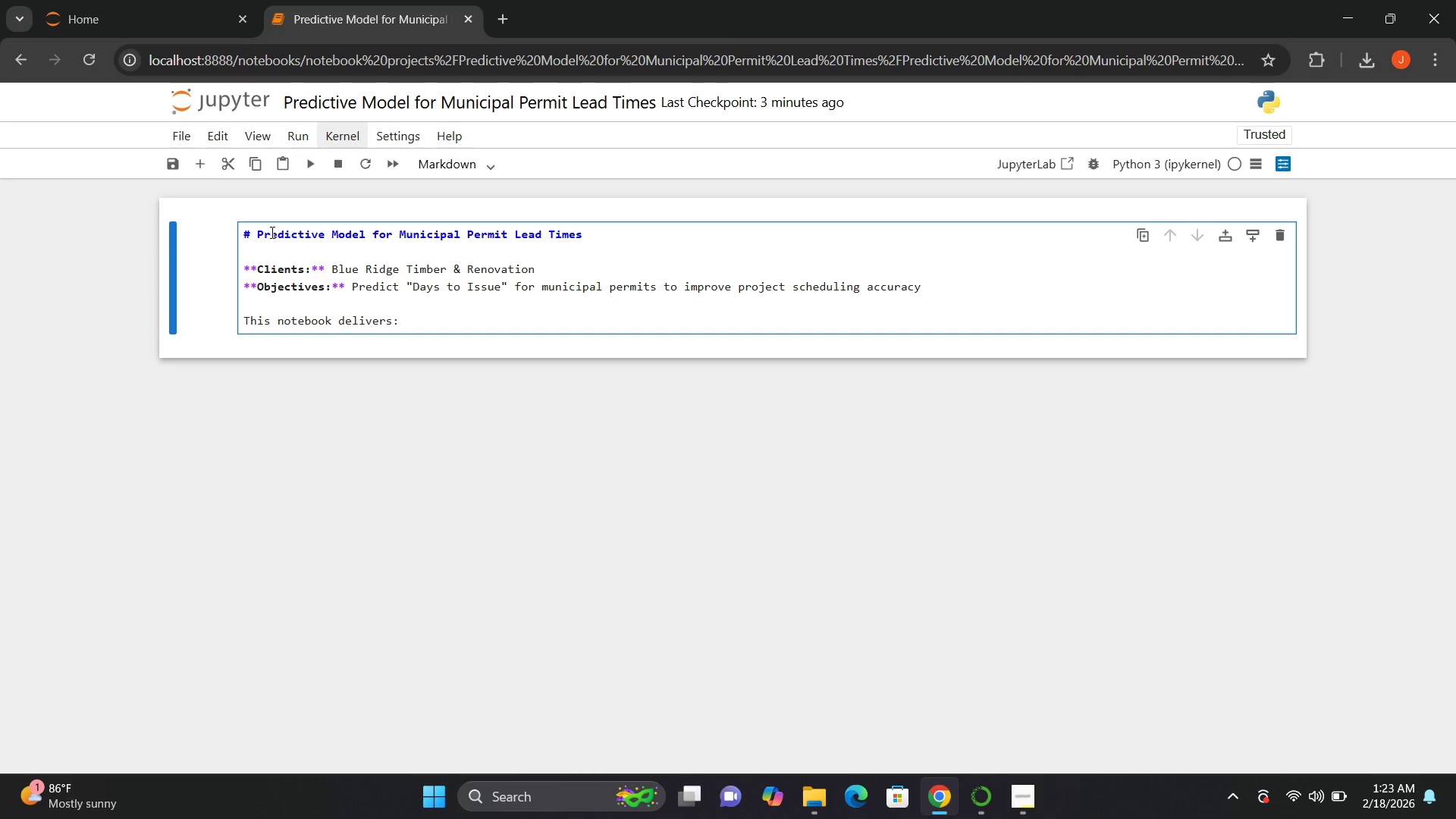 
key(Enter)
 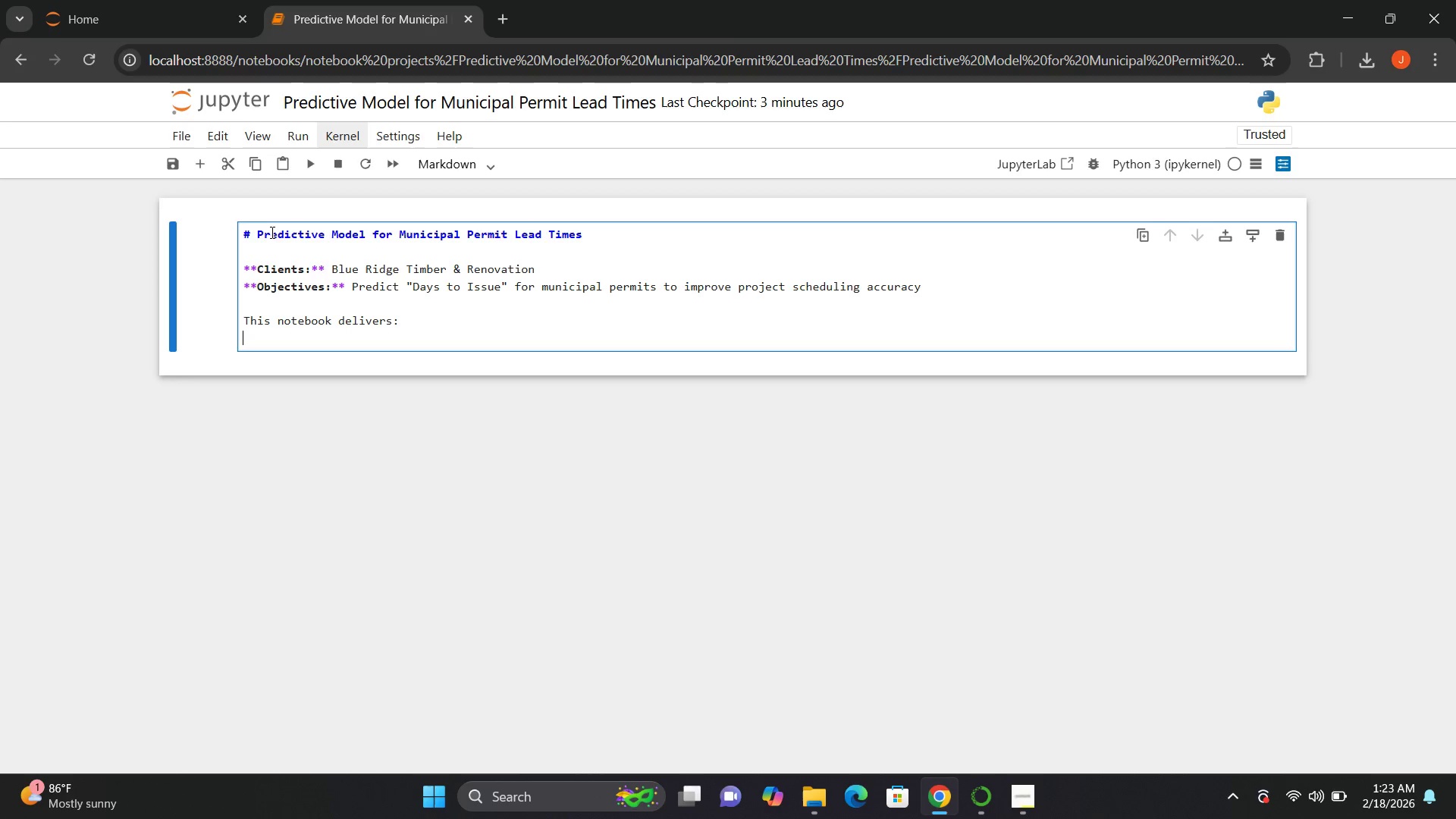 
key(Enter)
 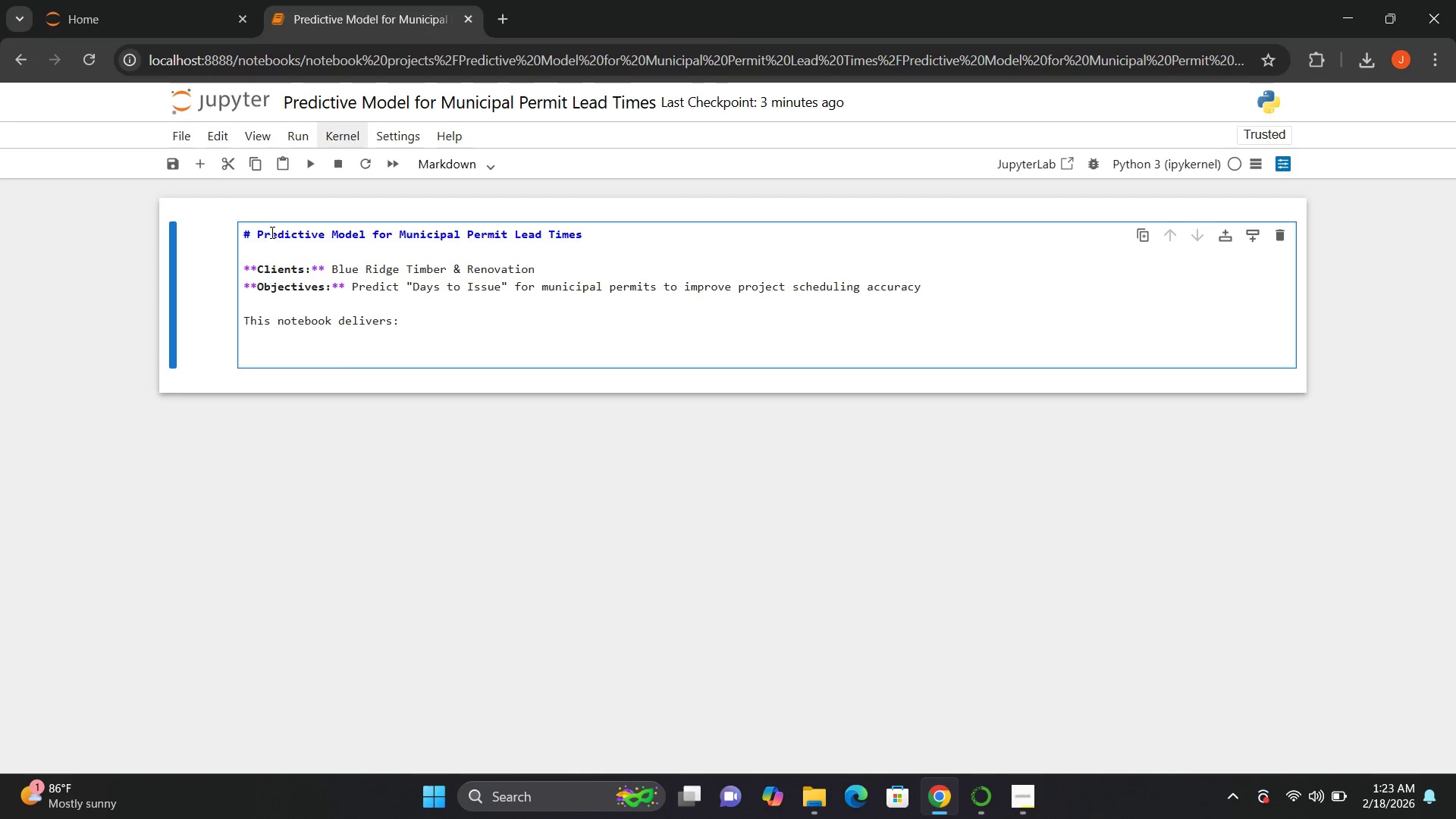 
type(- Expla)
key(Backspace)
type(oa)
key(Backspace)
type(ratory Data )
 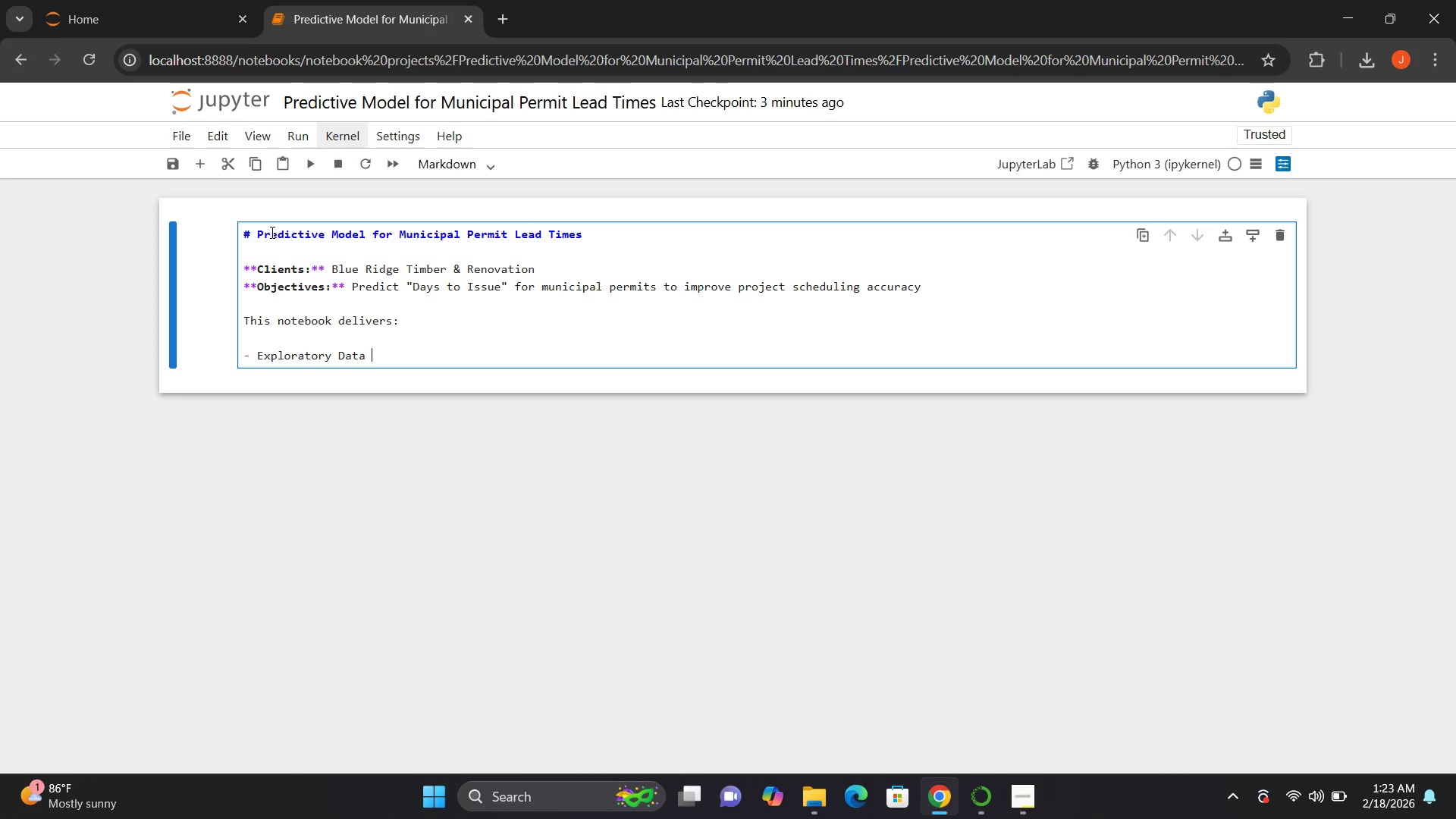 
key(Control+A)
 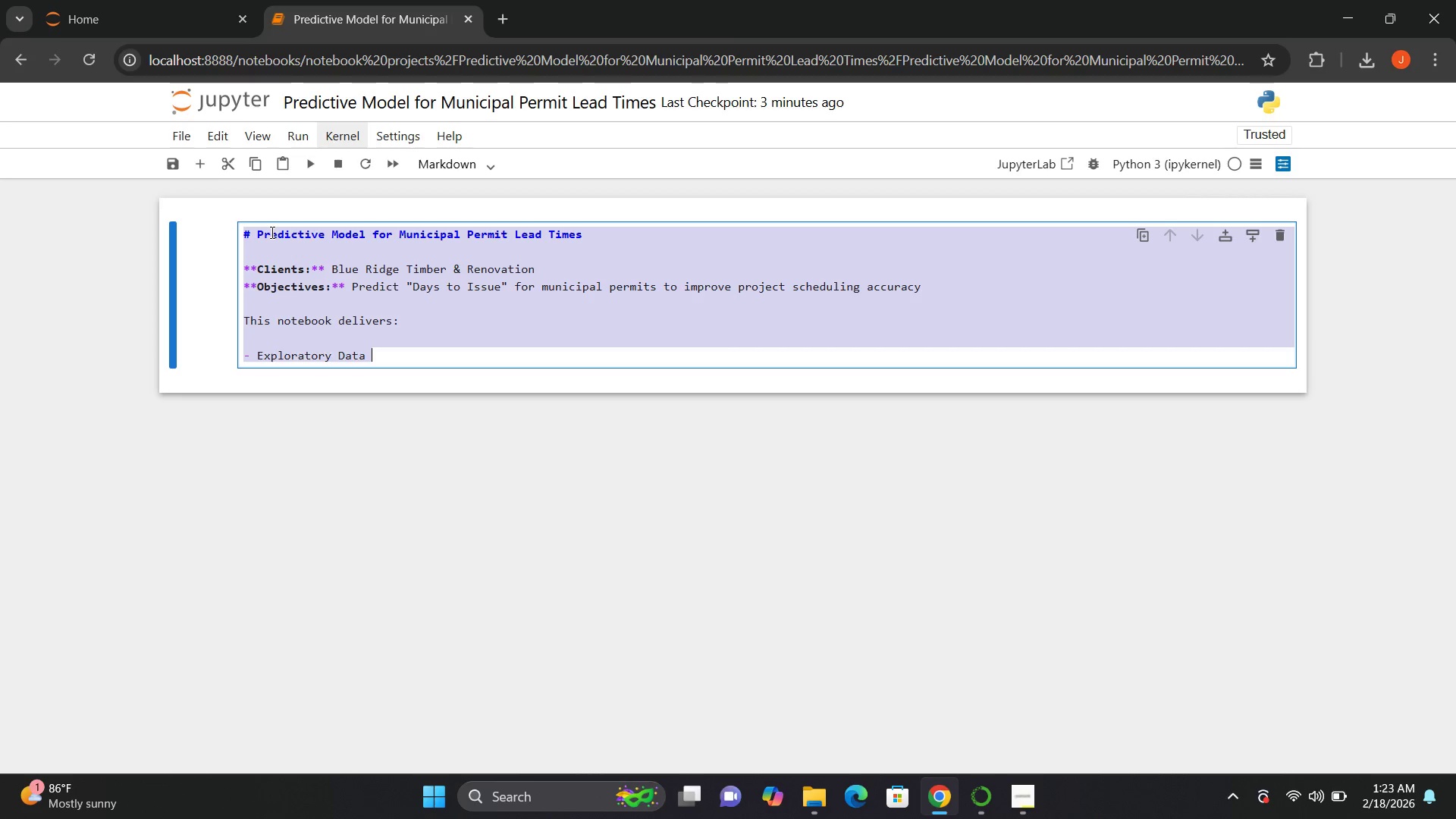 
left_click([271, 232])
 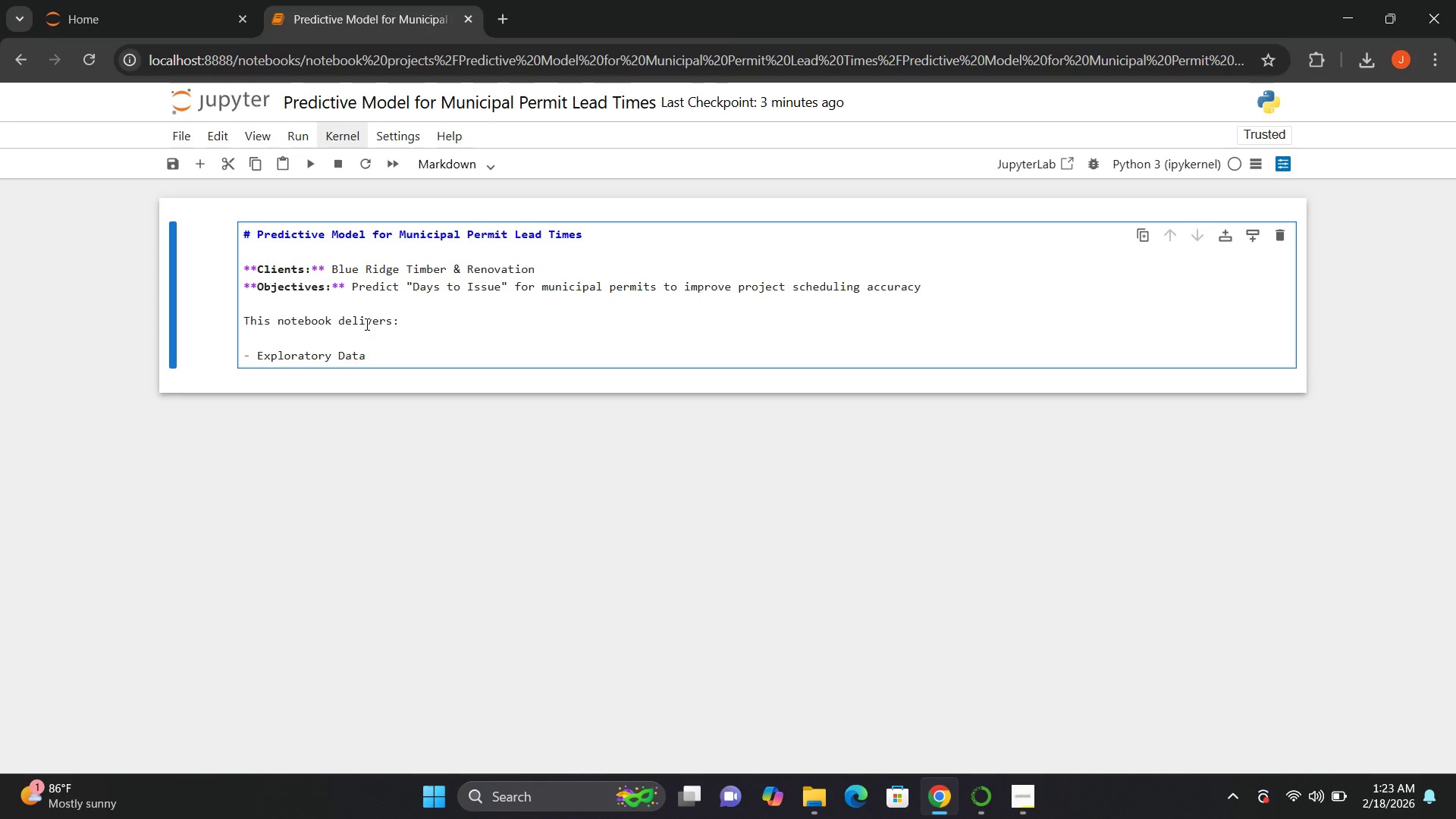 
type(An)
 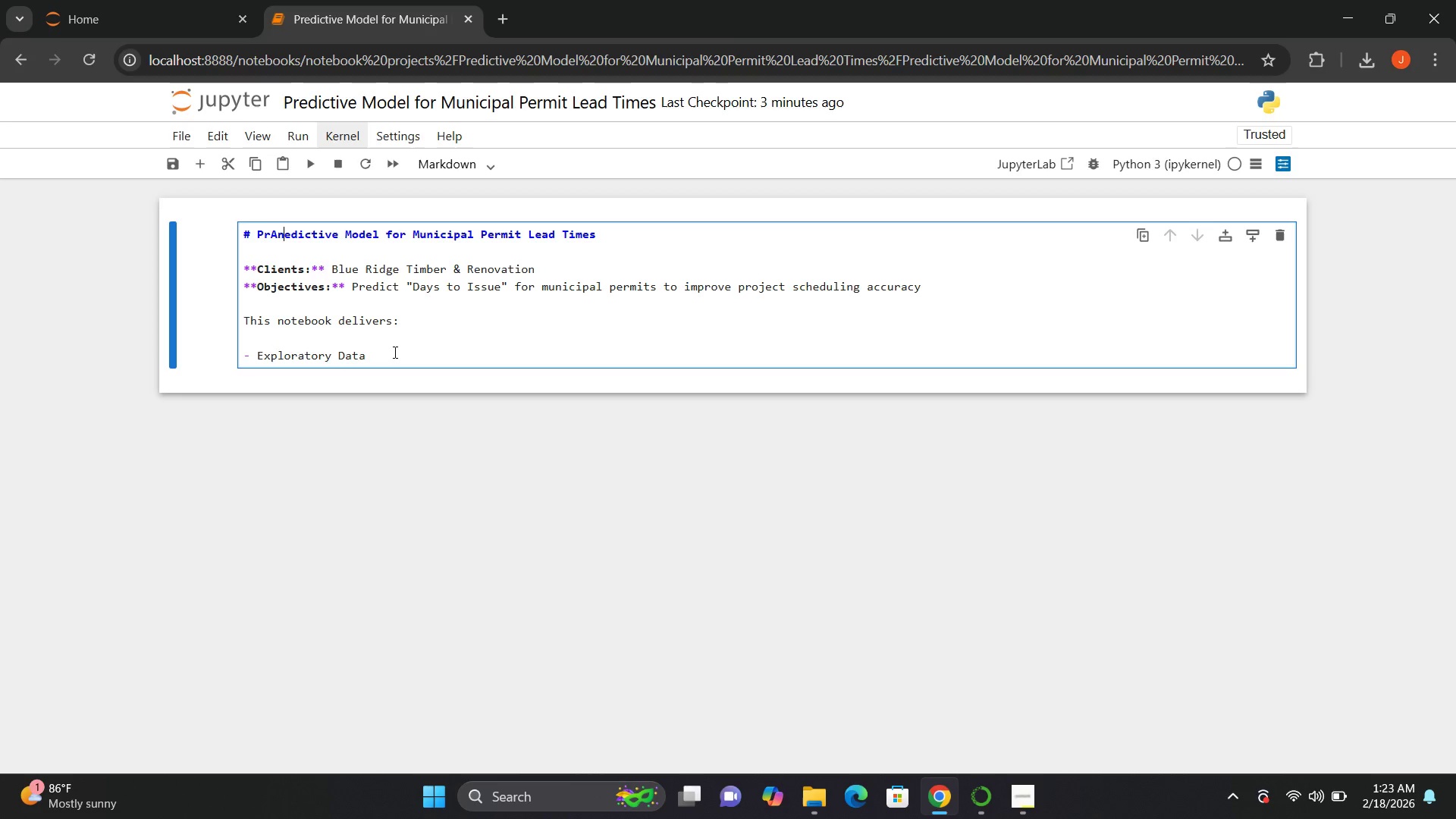 
left_click([391, 352])
 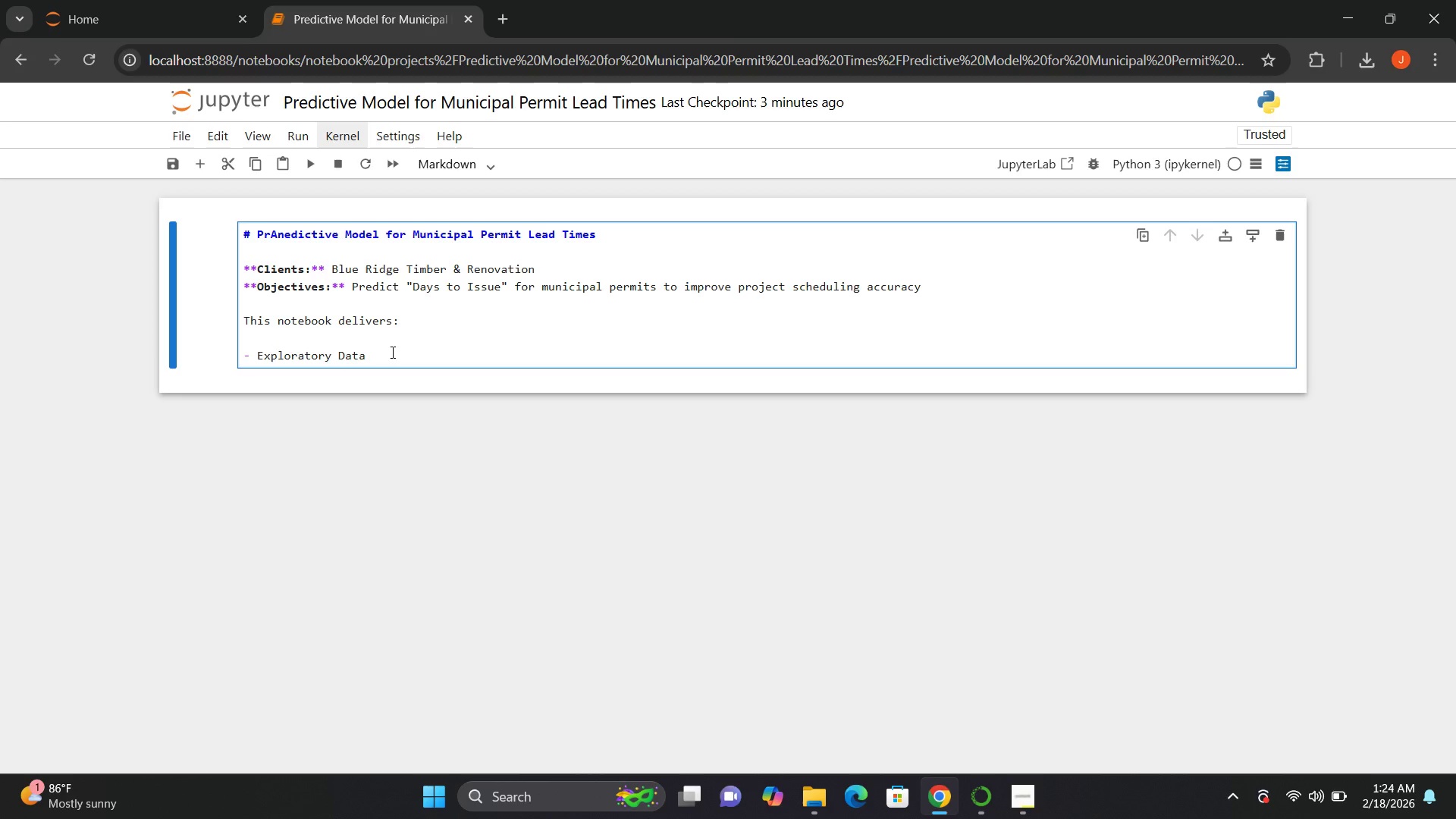 
type(Analysis ())
 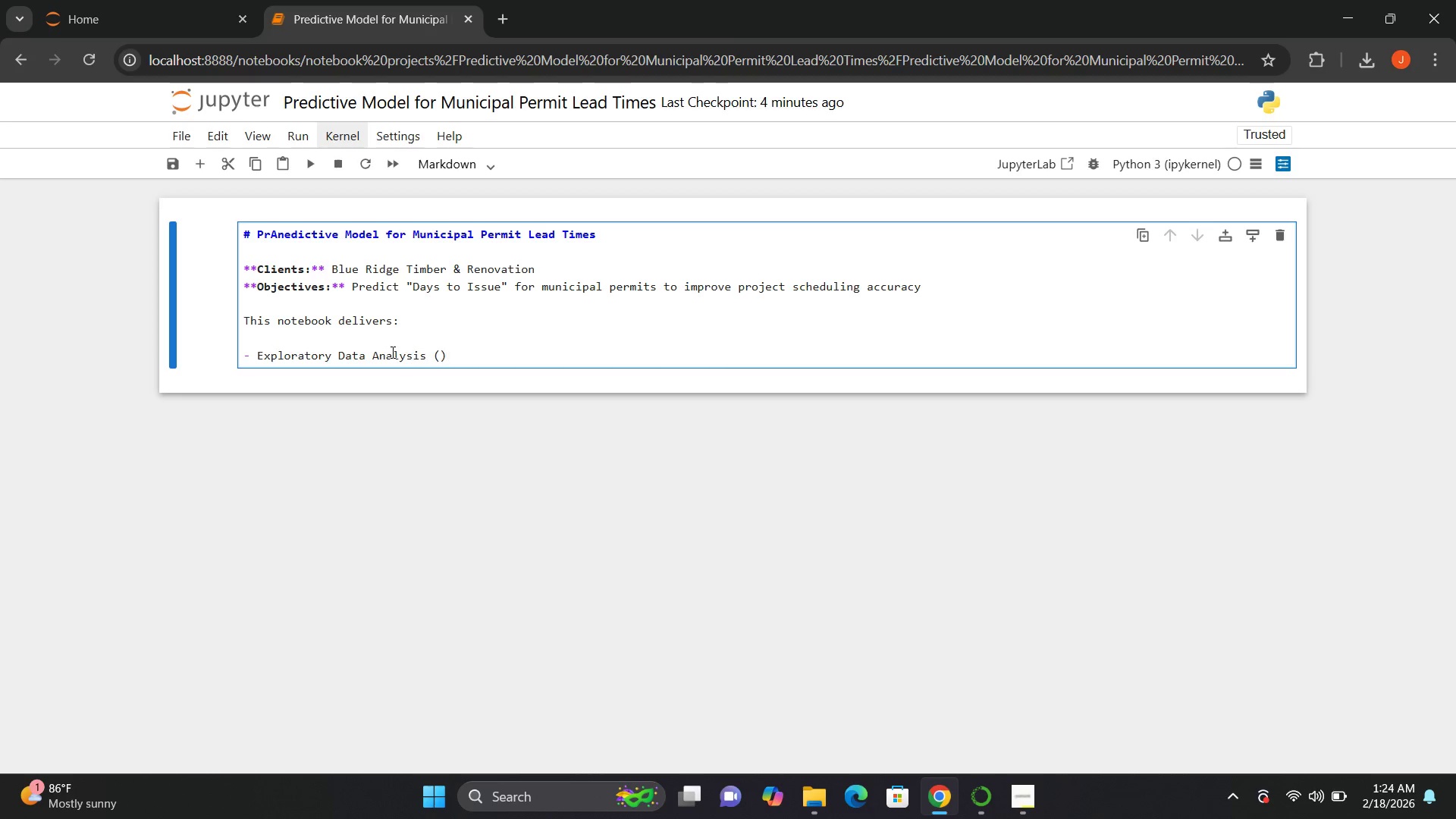 
key(ArrowLeft)
 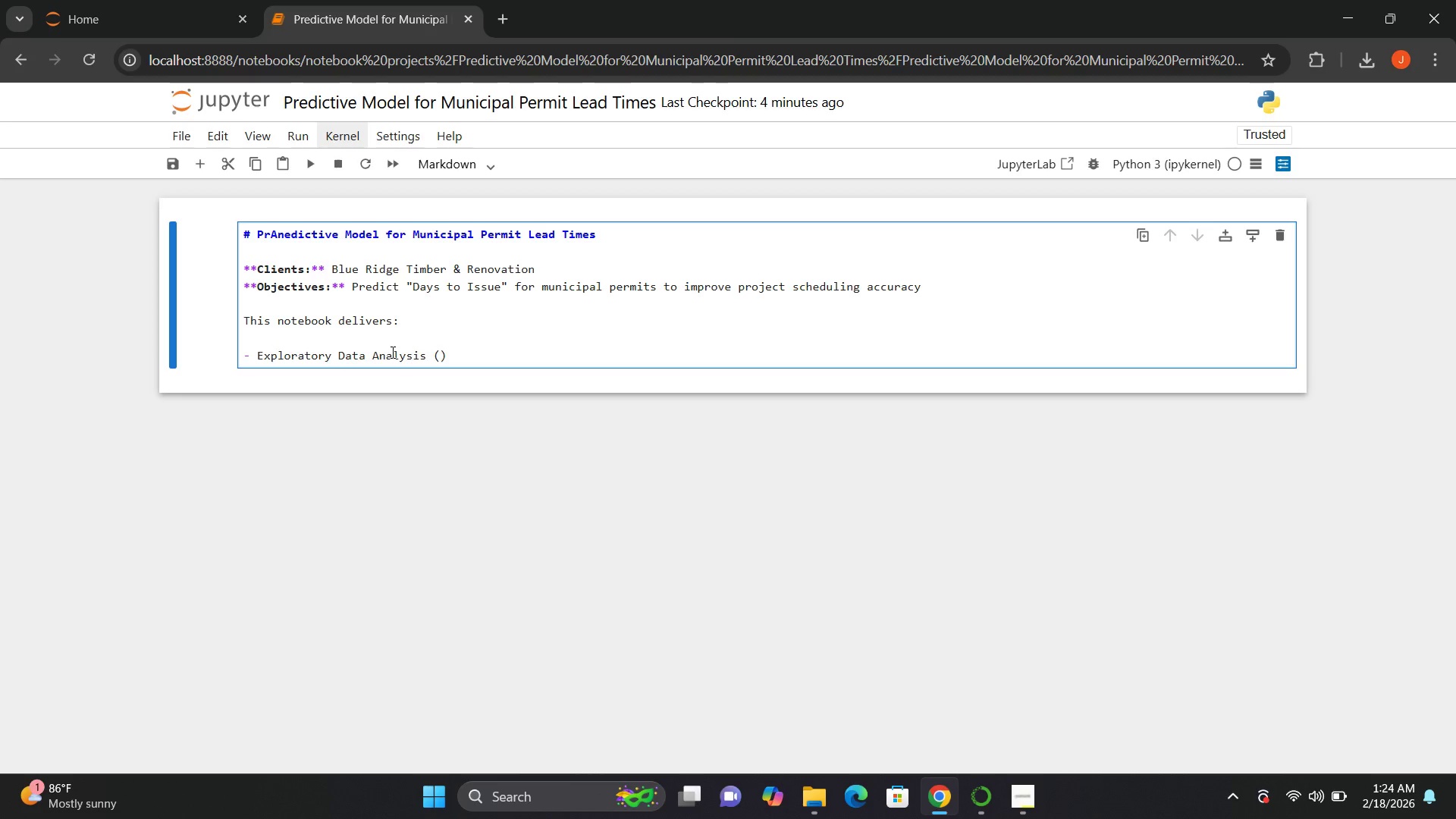 
type(EDA)
 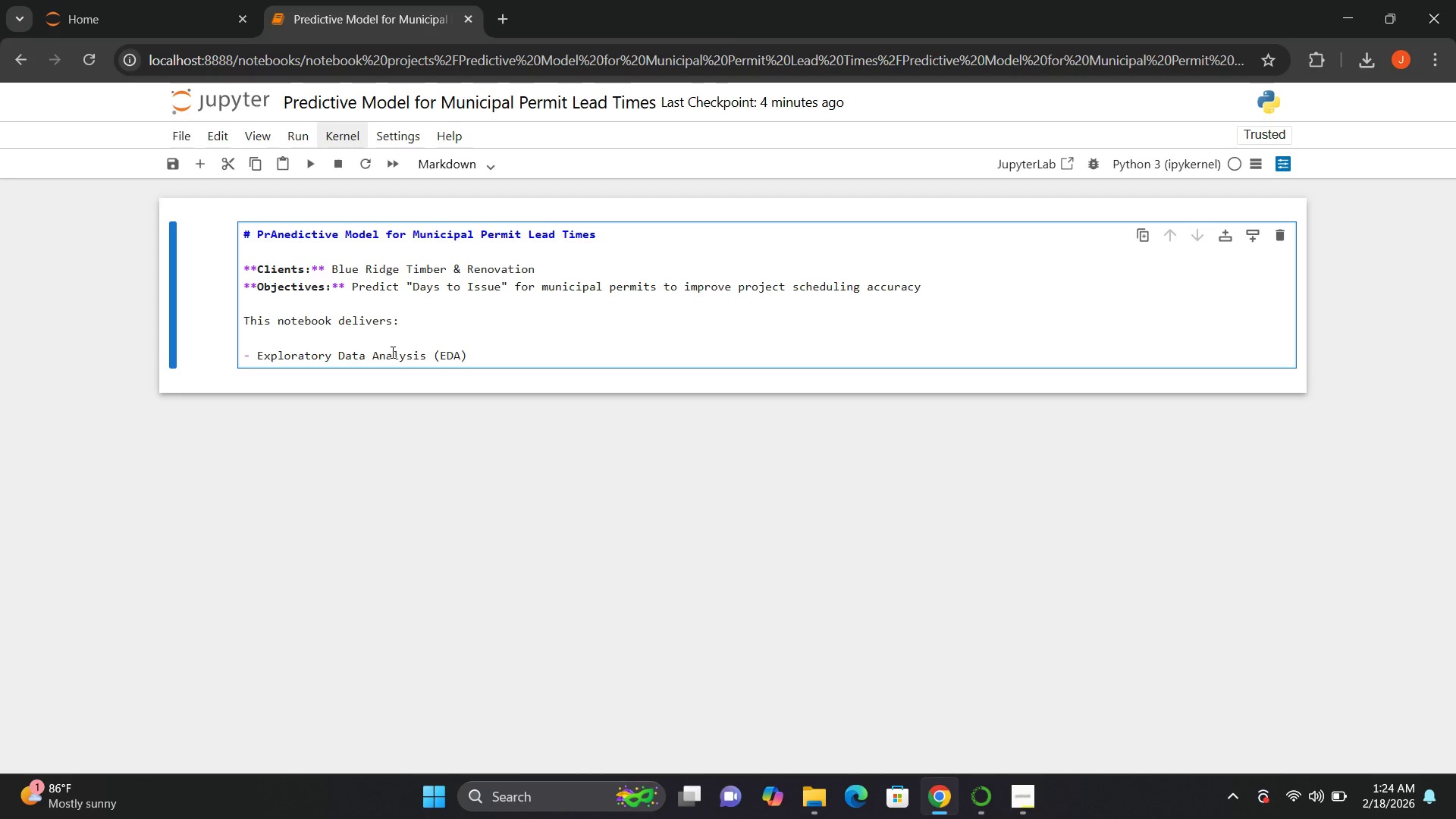 
key(ArrowRight)
 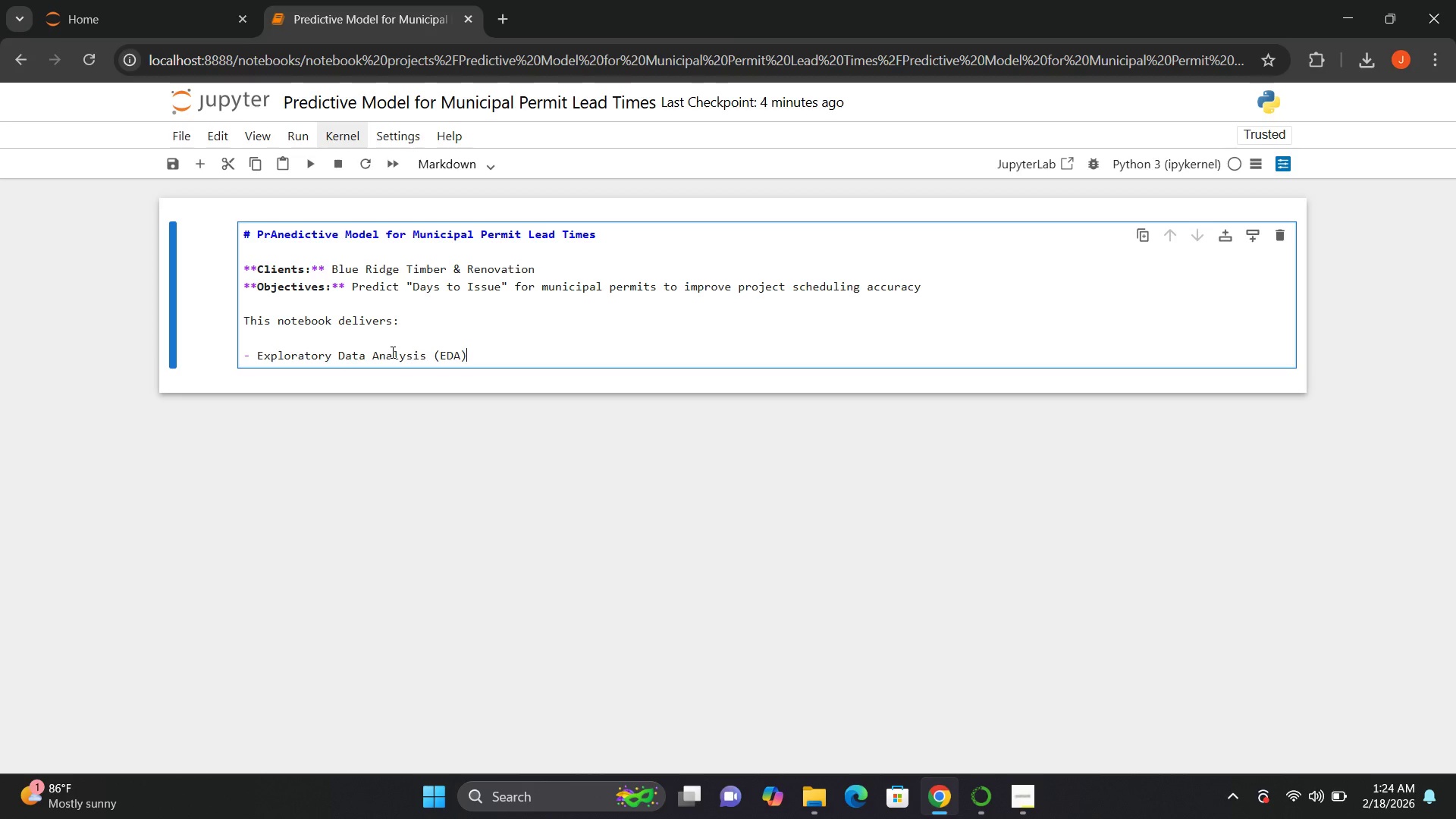 
key(Enter)
 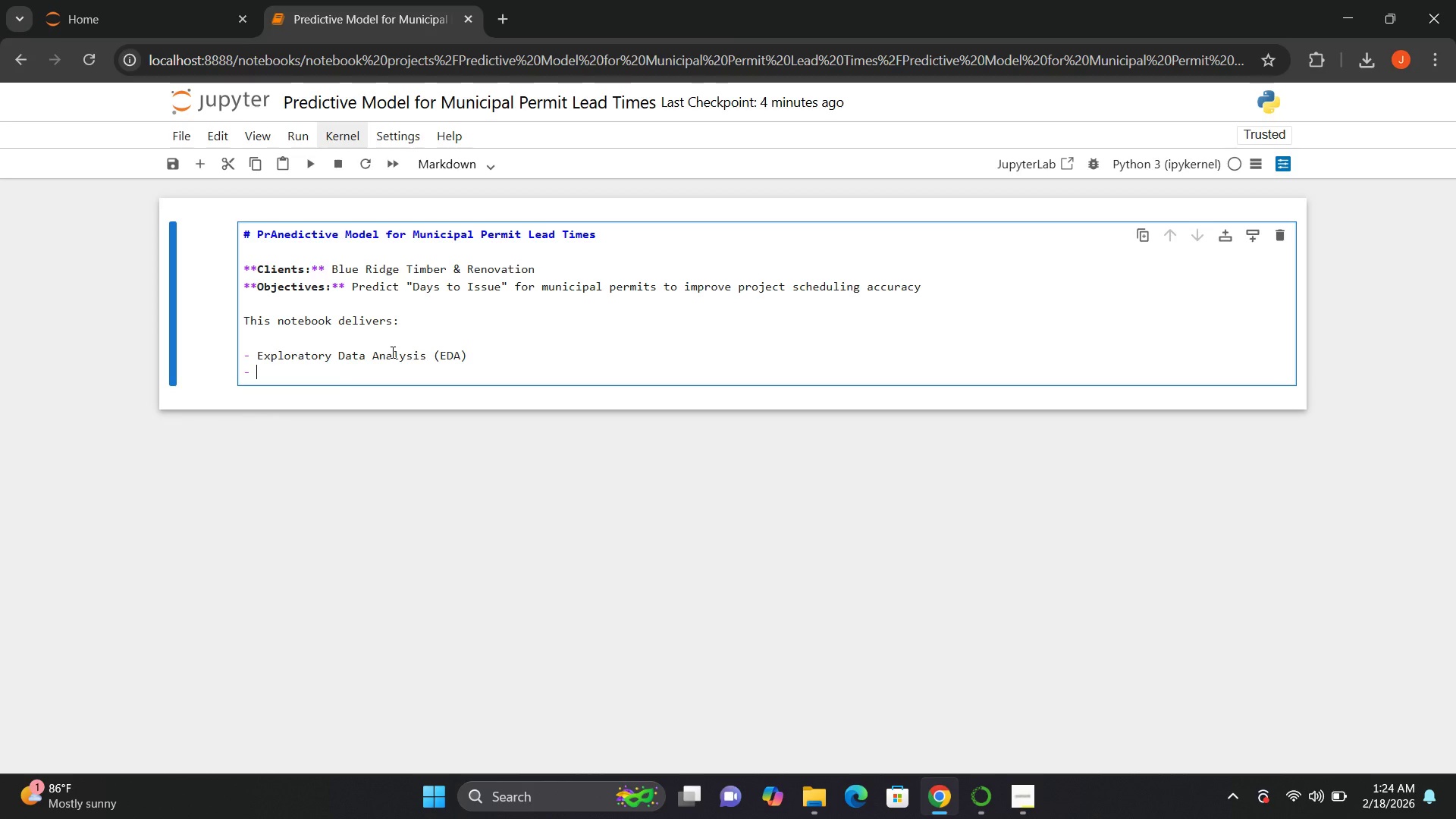 
type(Feature Engineering)
 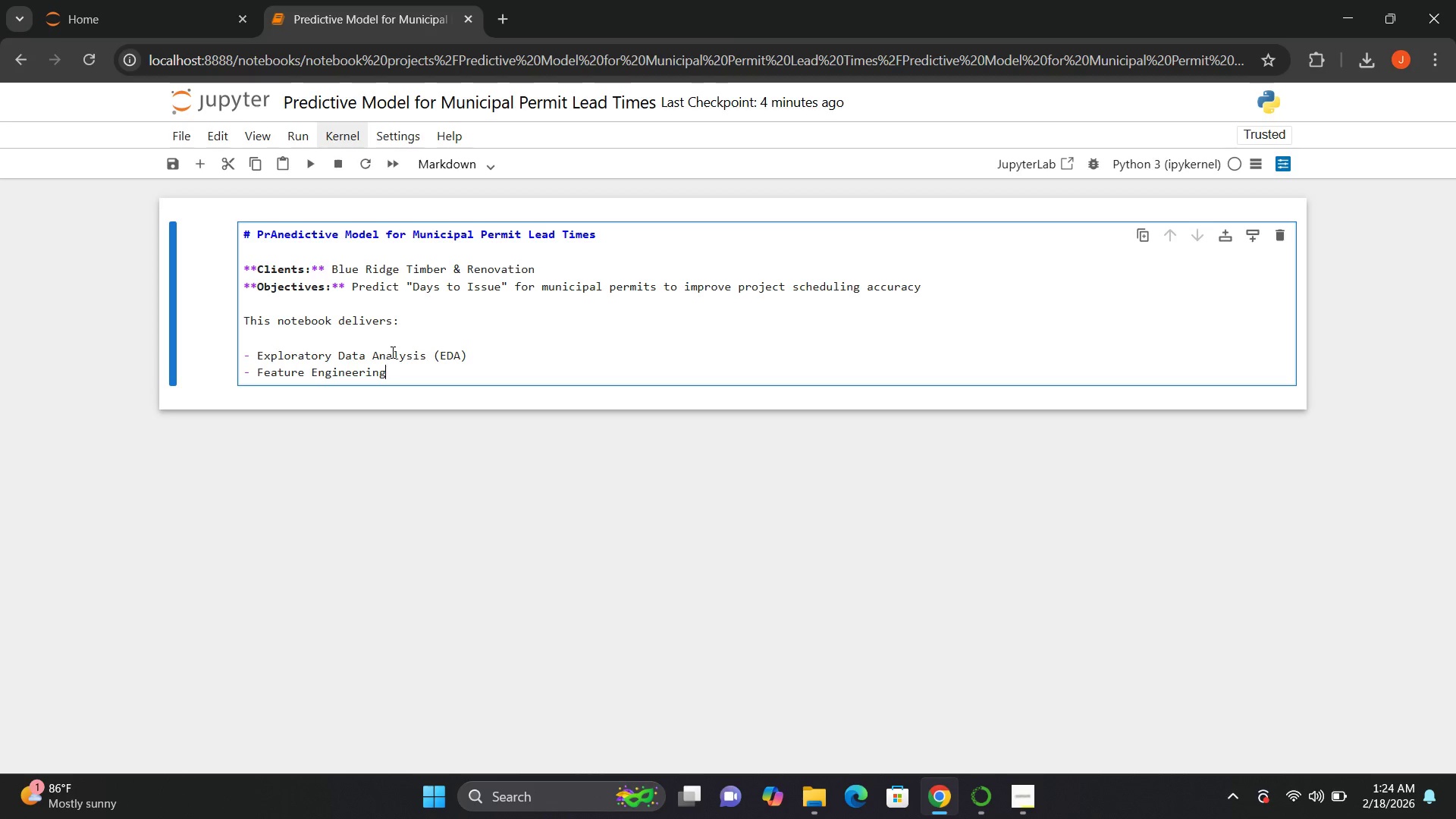 
key(Enter)
 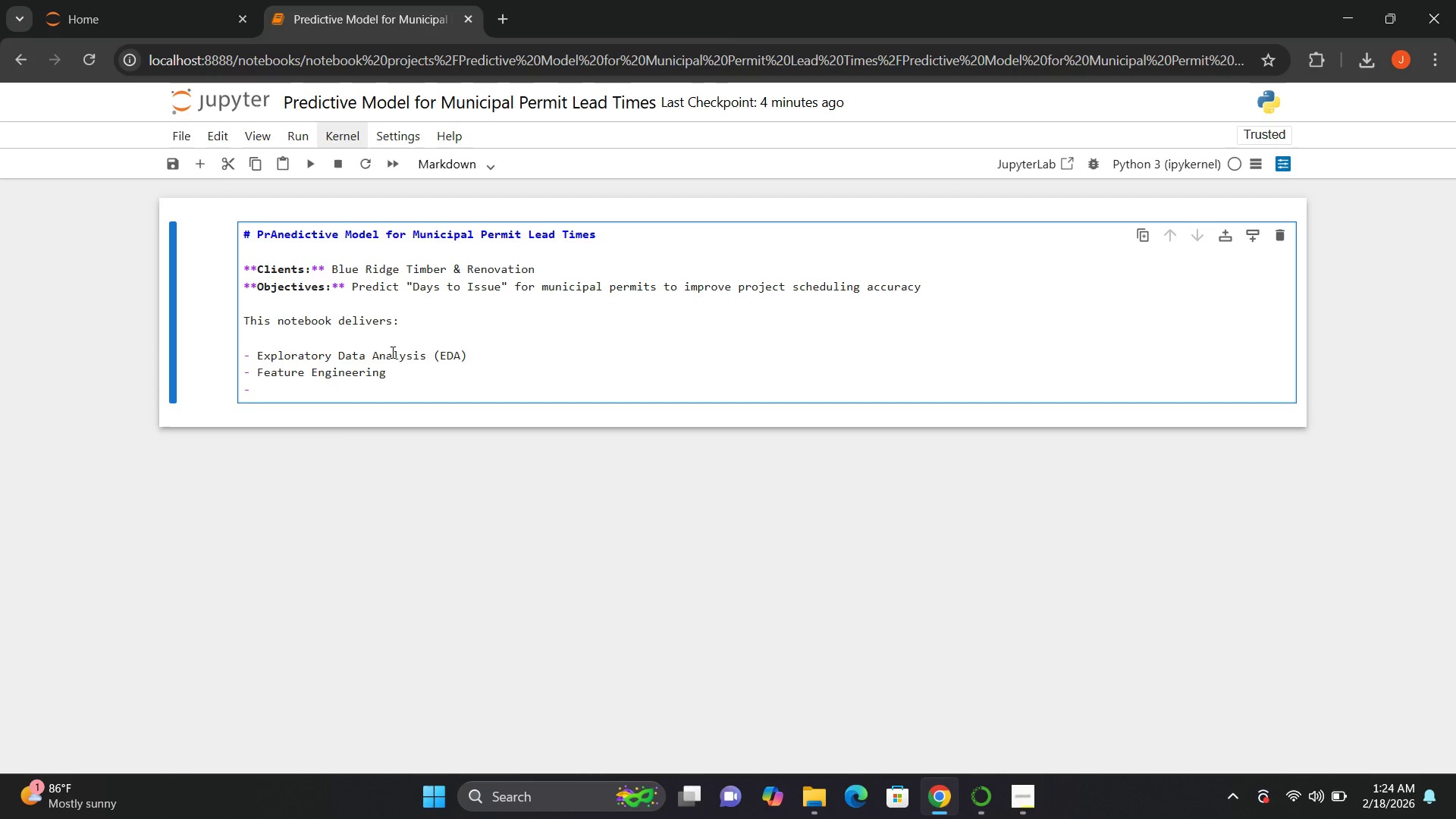 
type(Regression Modeling)
 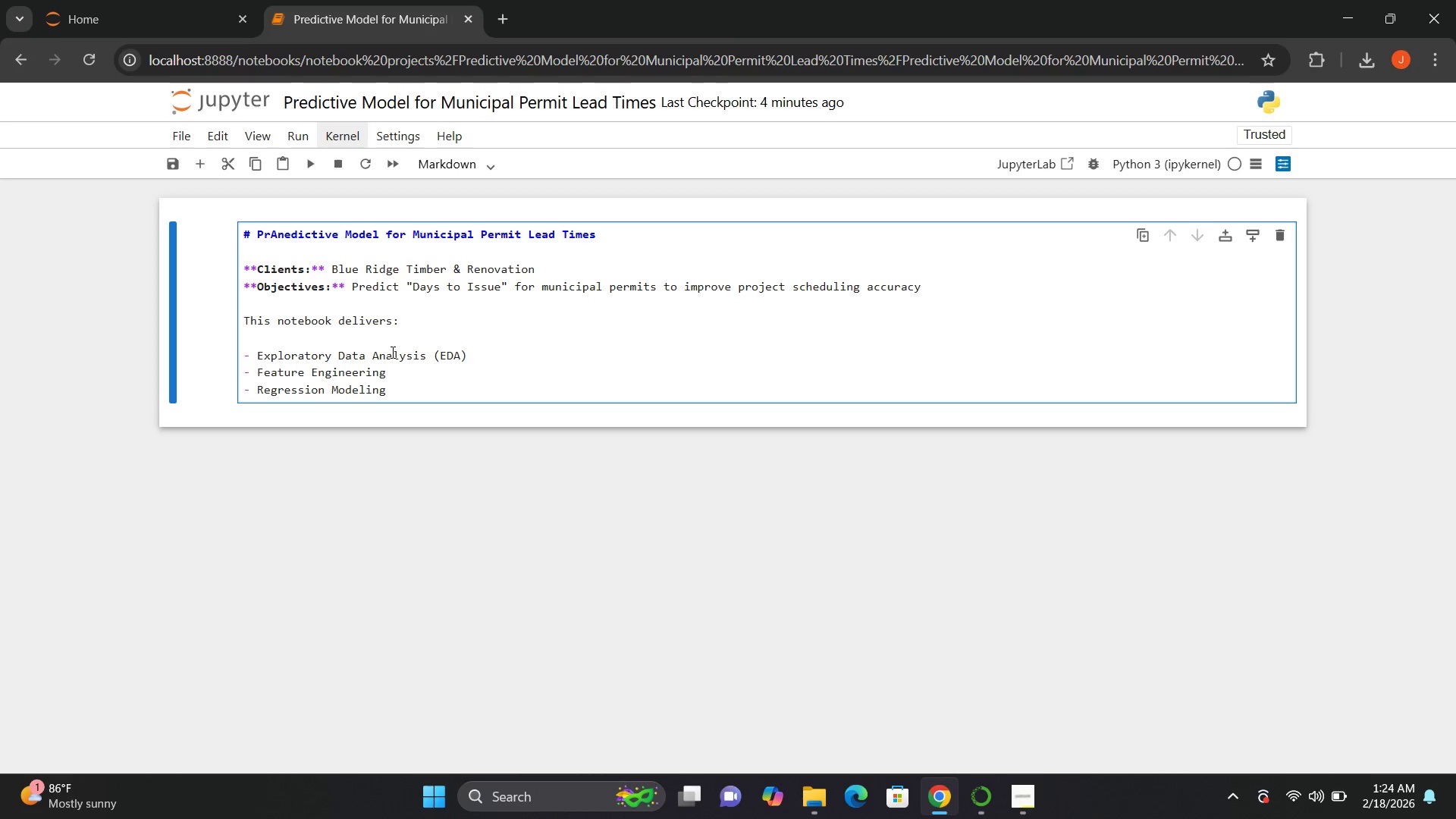 
key(Enter)
 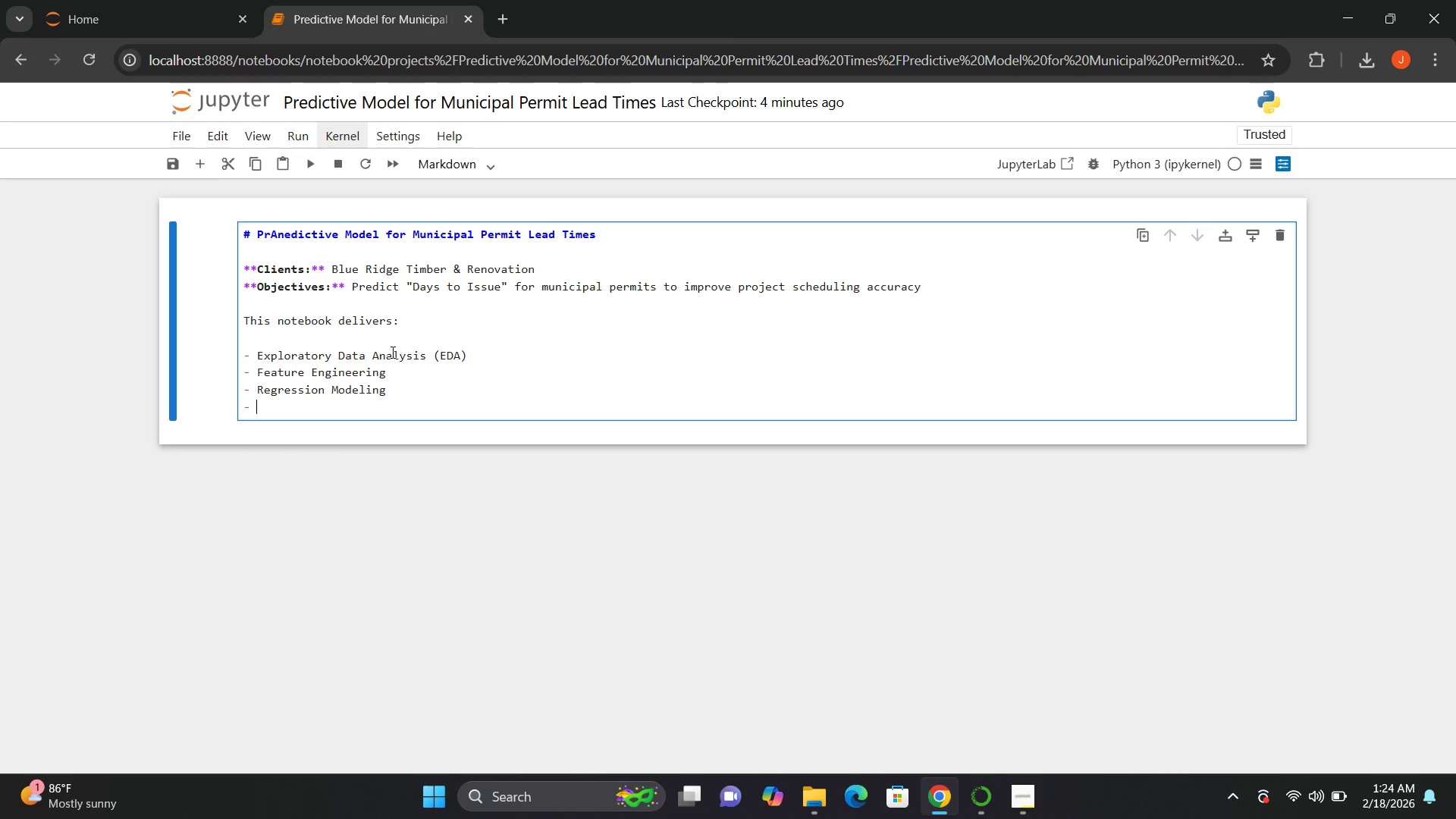 
type(Interactive Prediction Tool)
 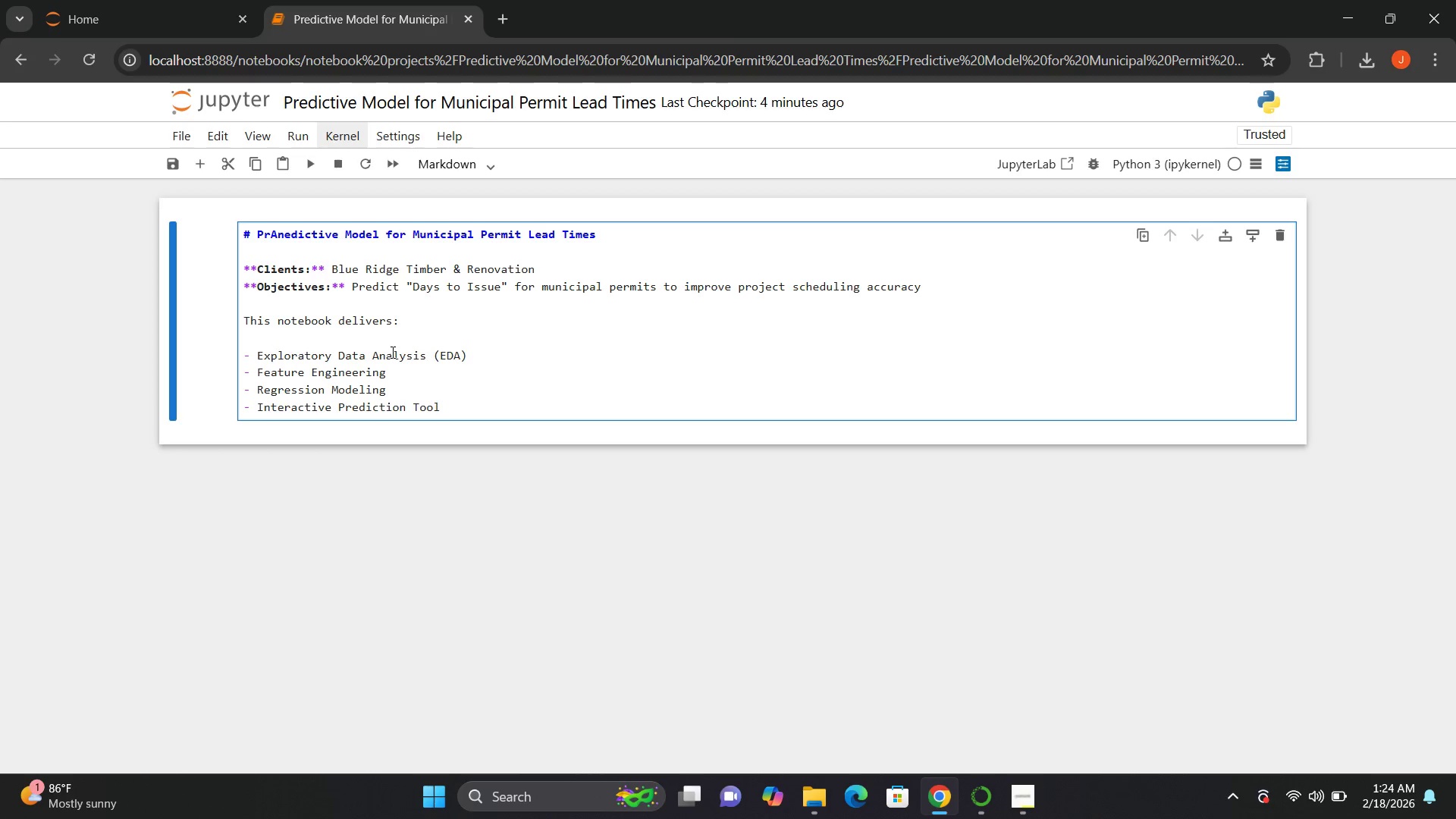 
key(Enter)
 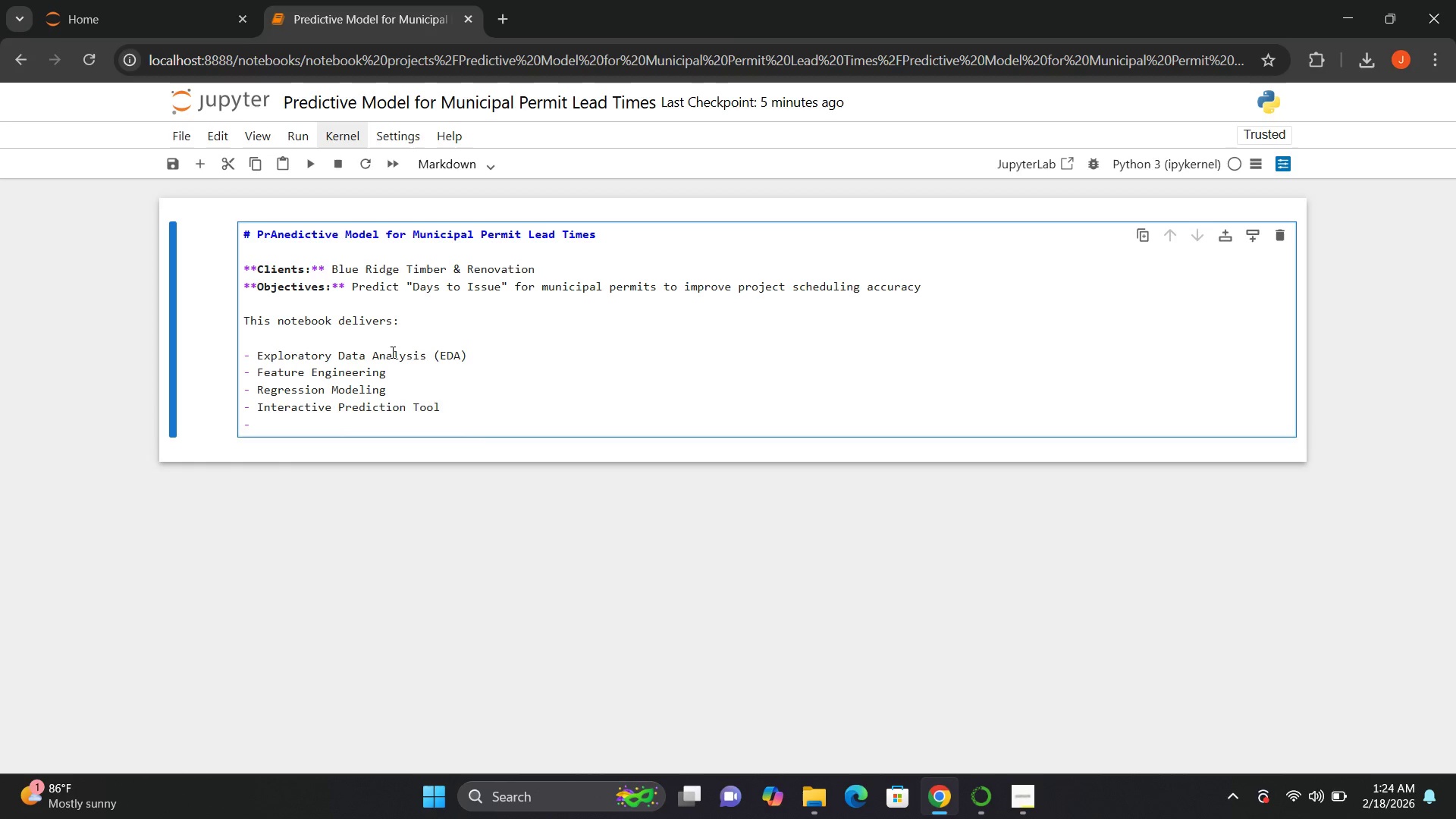 
type(Business Insights)
 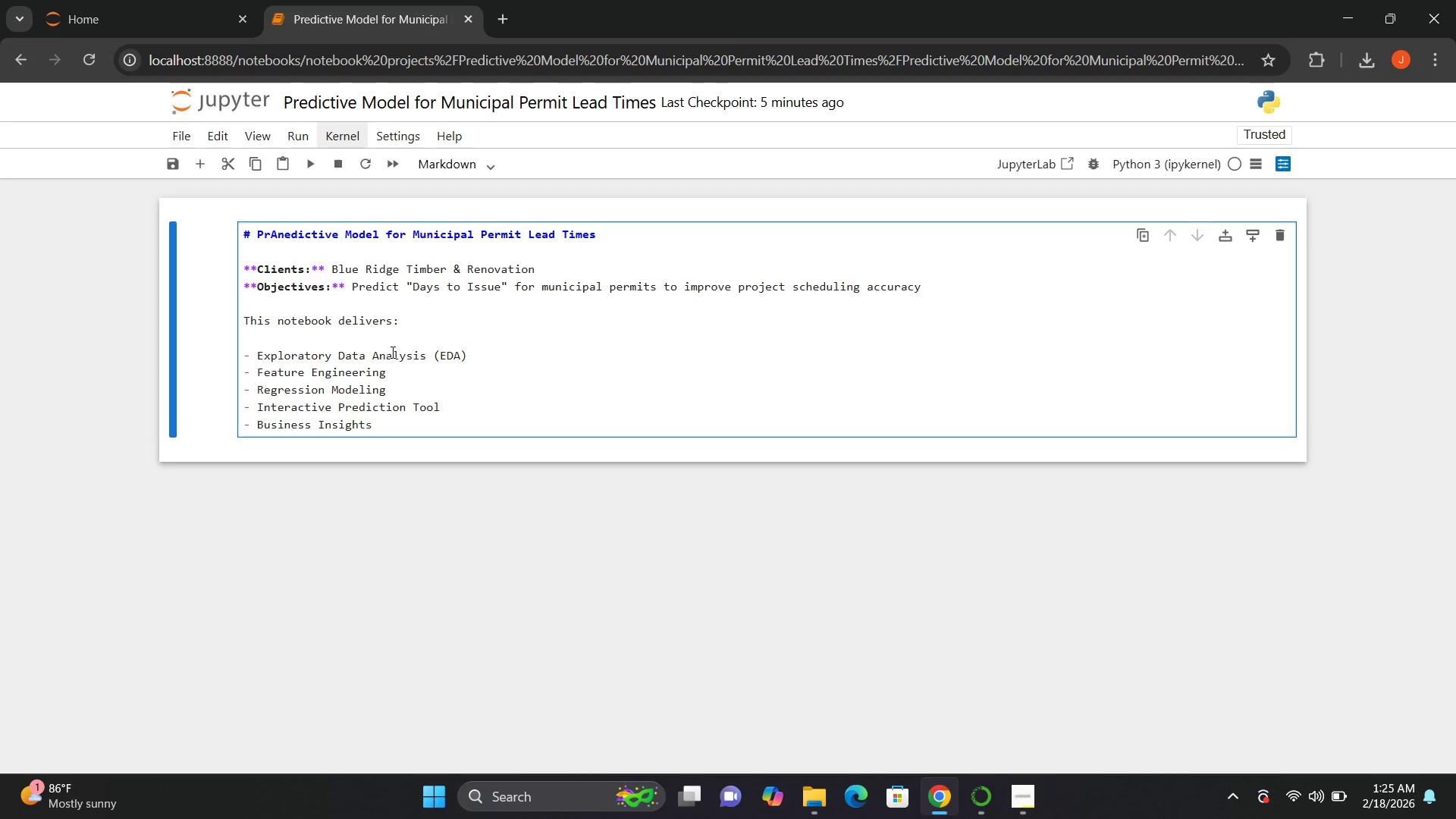 
key(Enter)
 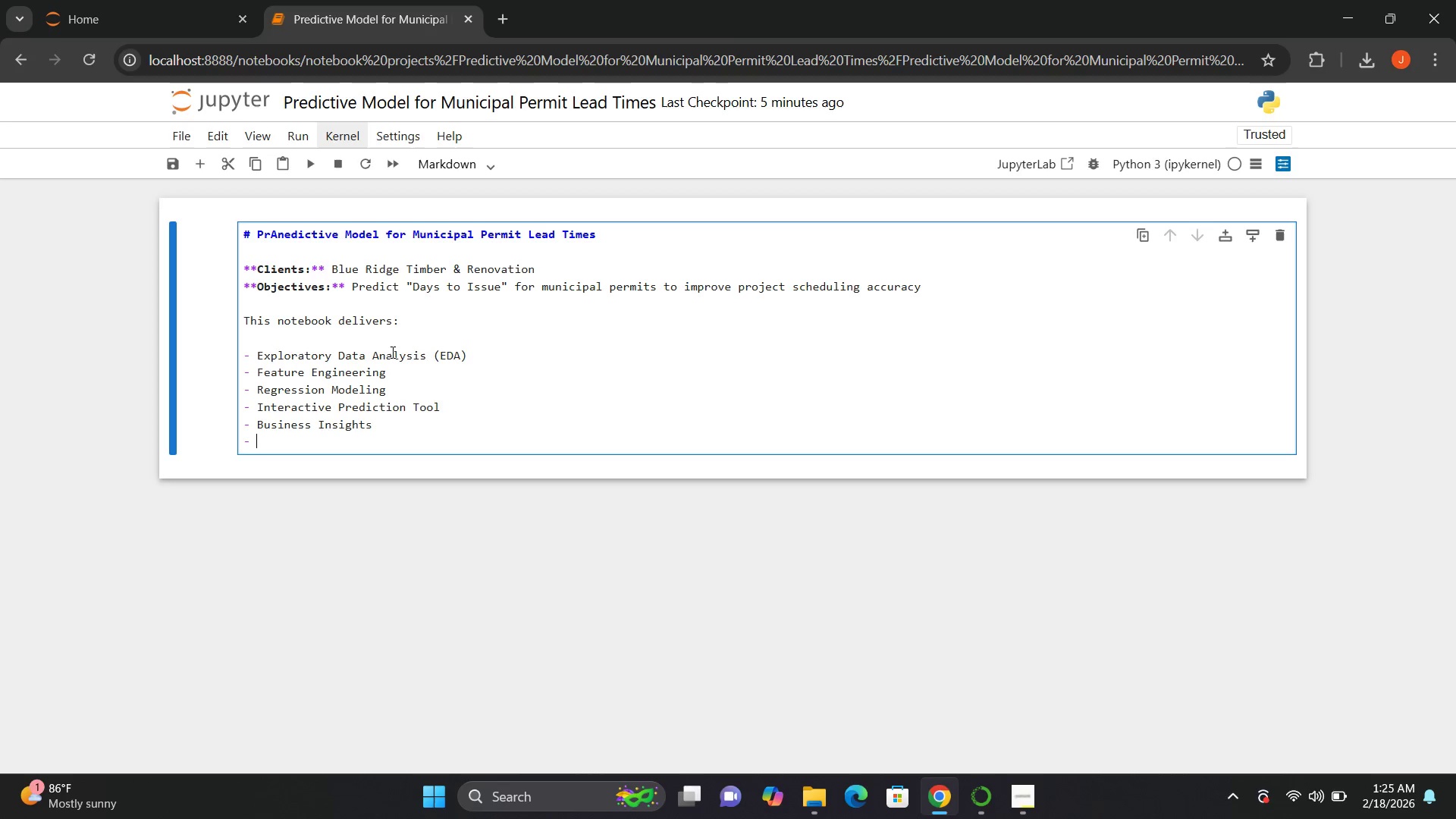 
type(Exce)
 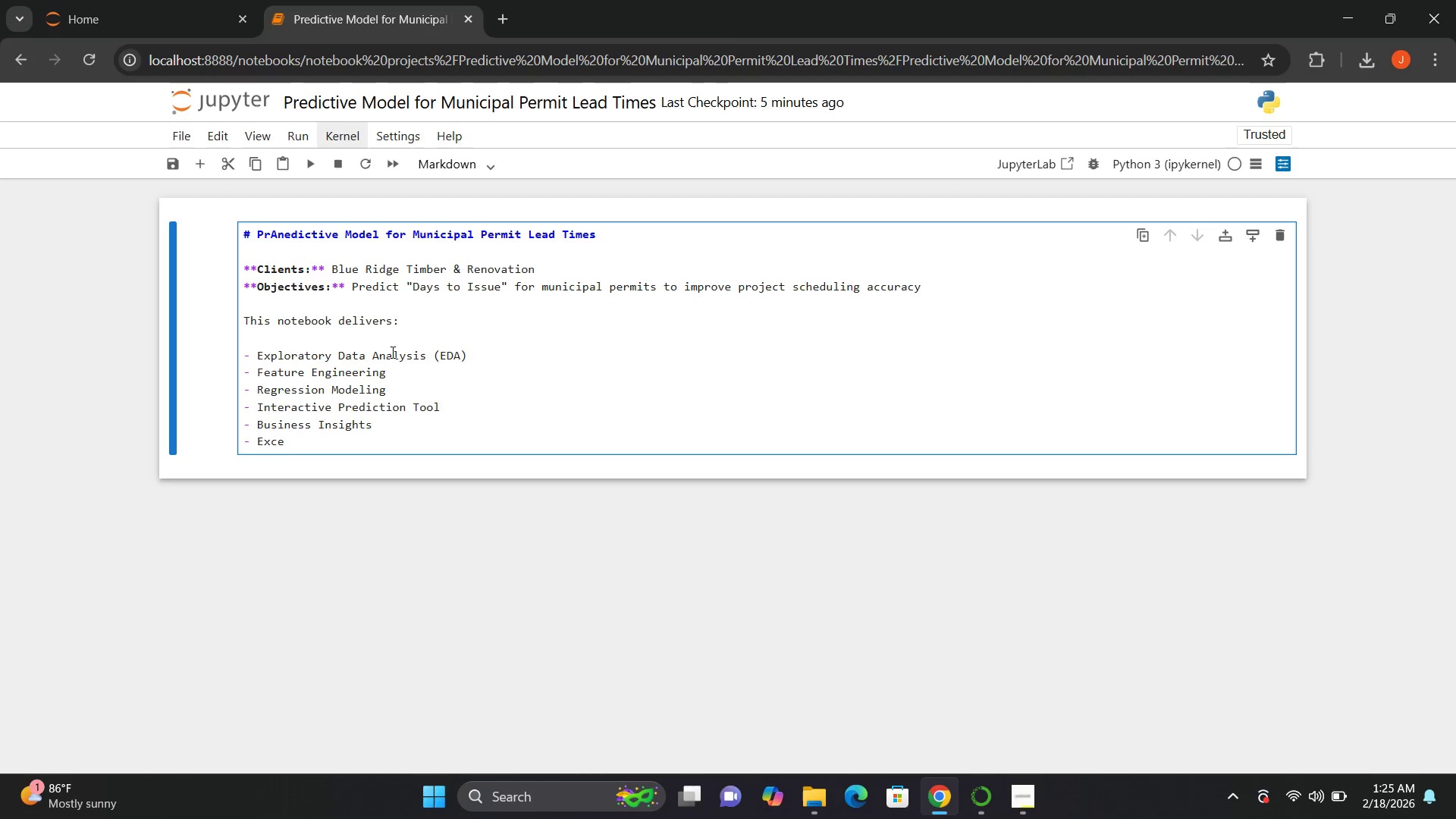 
key(Backspace)
key(Backspace)
type(ecutive PDF Export)
 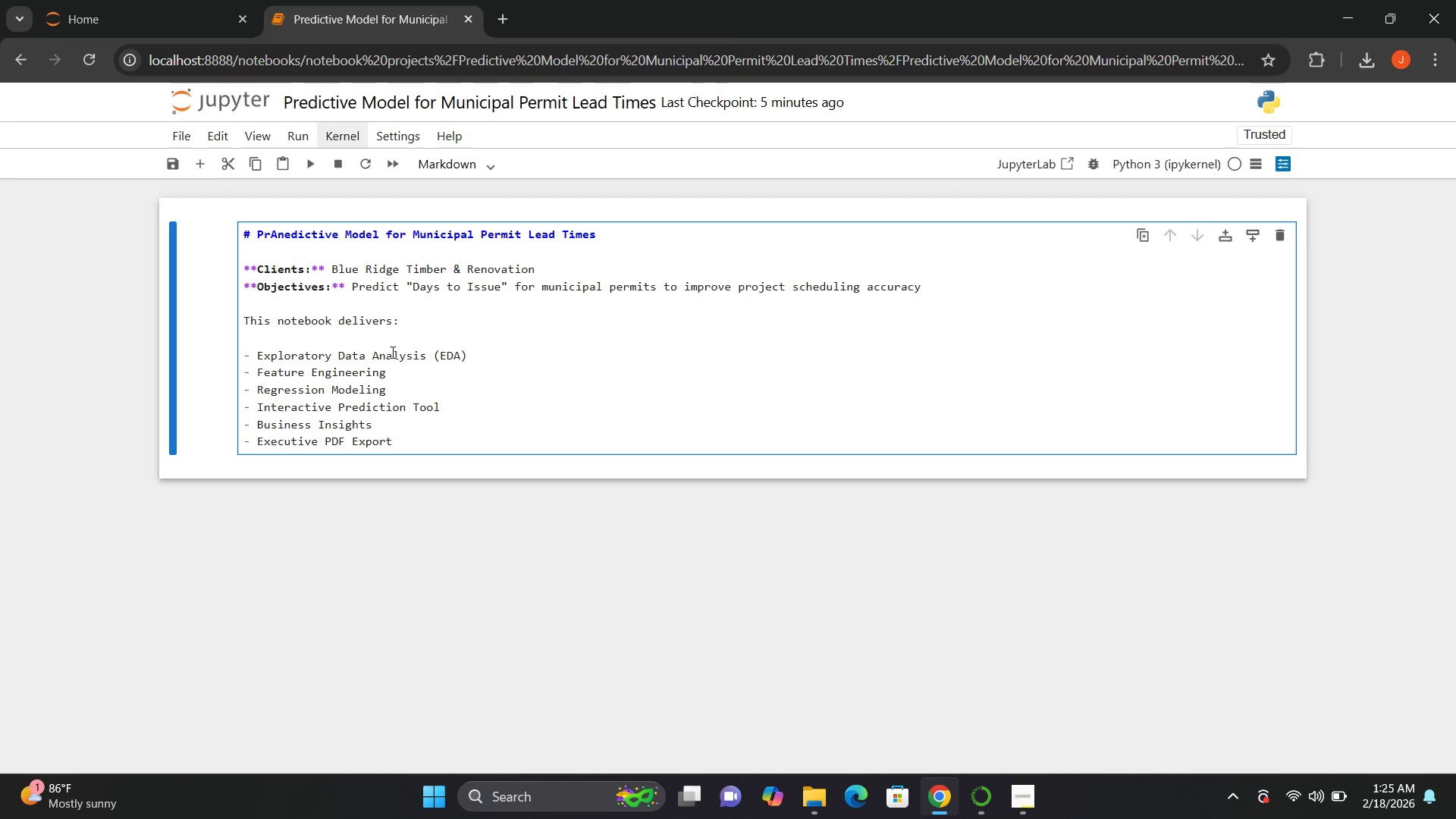 
key(Shift+Enter)
 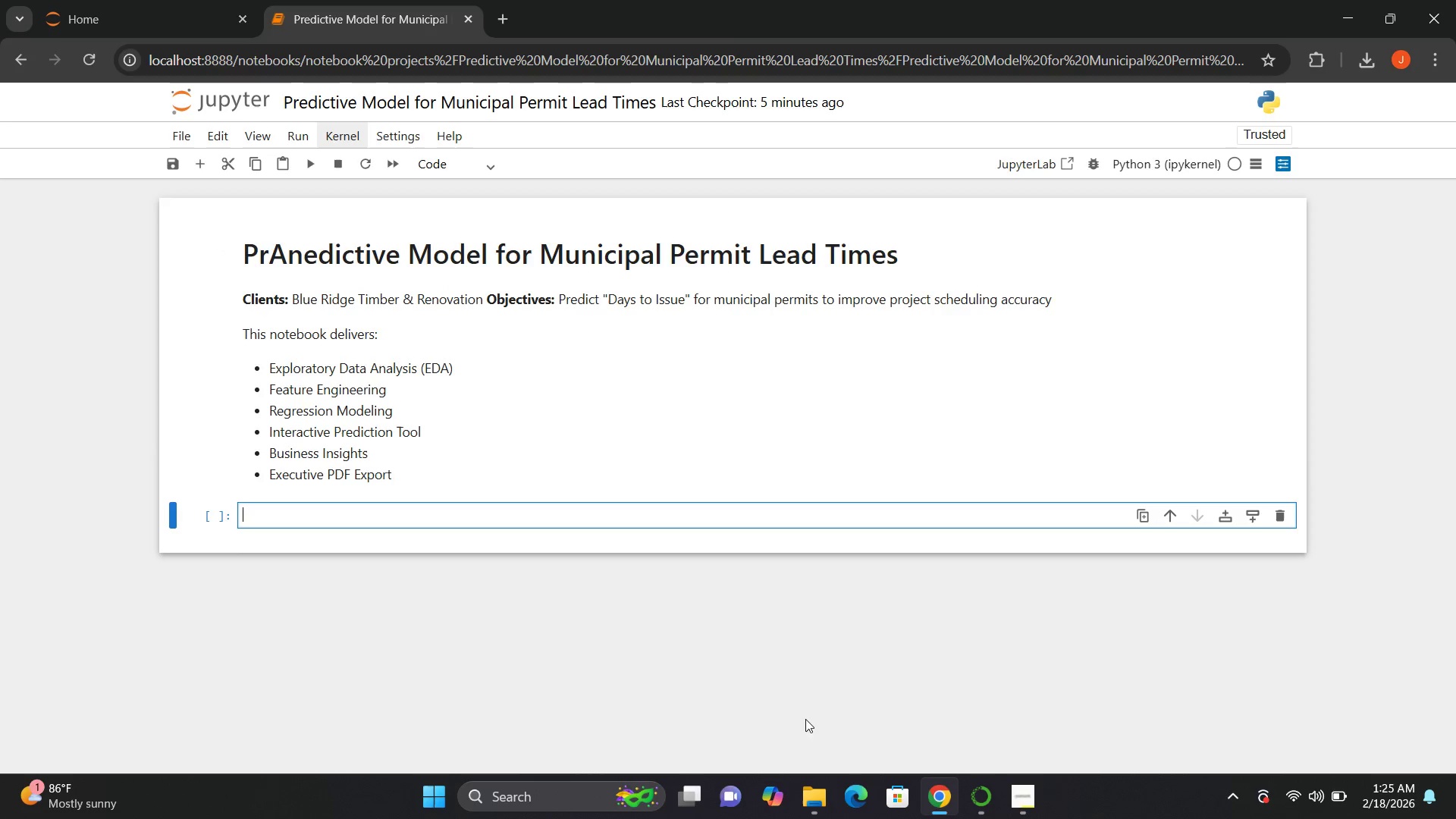 
wait(7.17)
 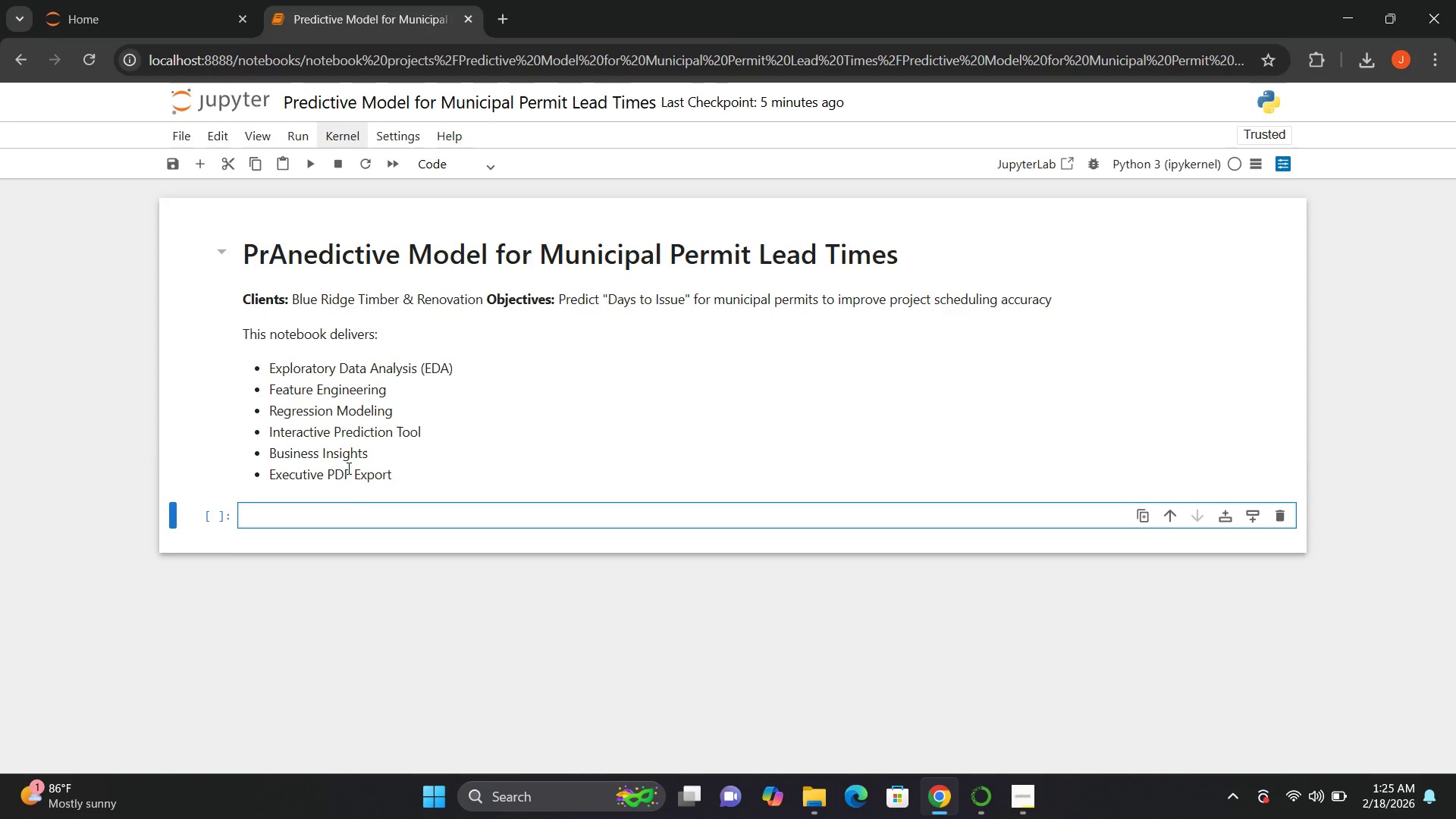 
left_click([1014, 782])